 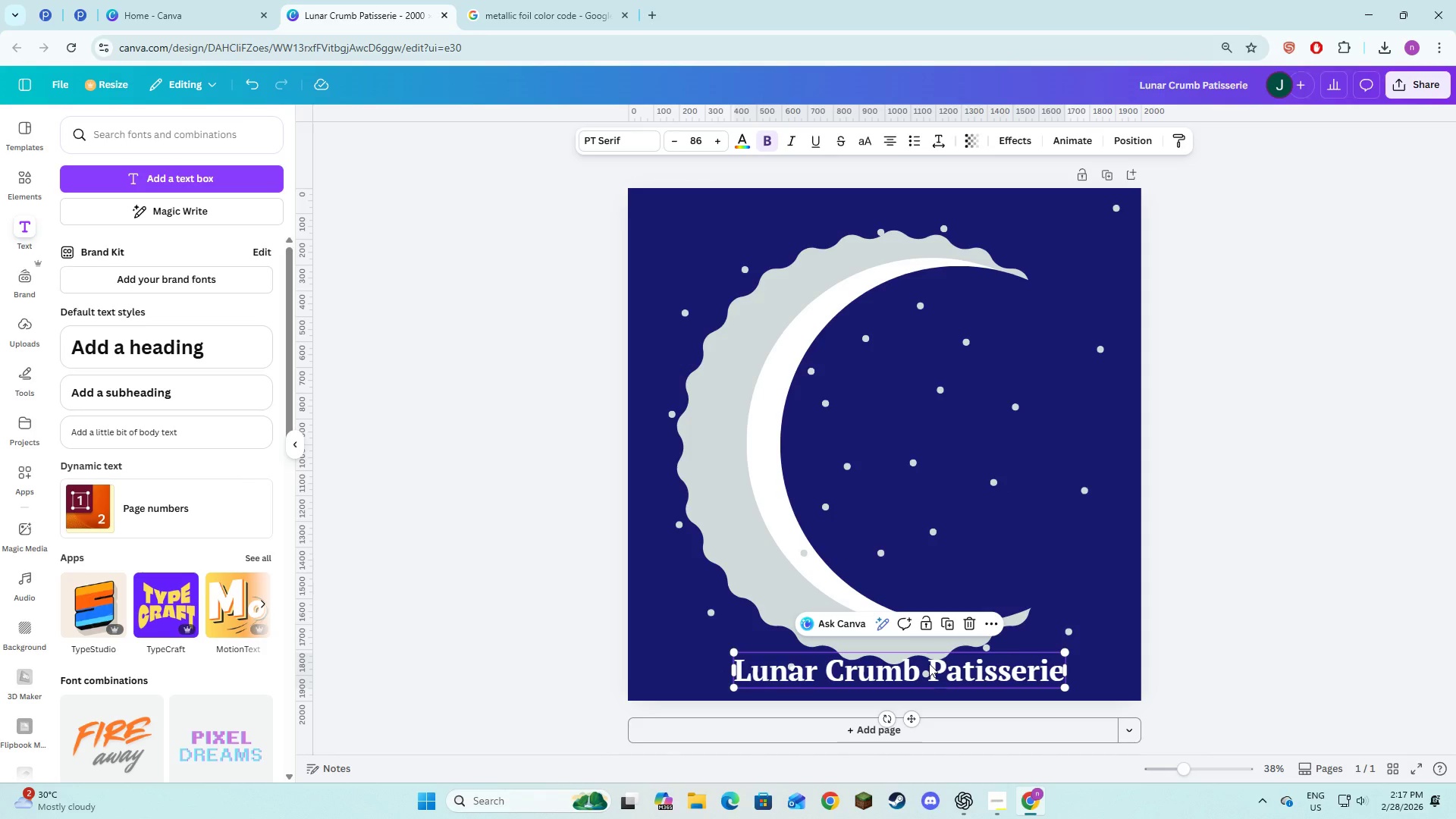 
left_click_drag(start_coordinate=[964, 670], to_coordinate=[959, 560])
 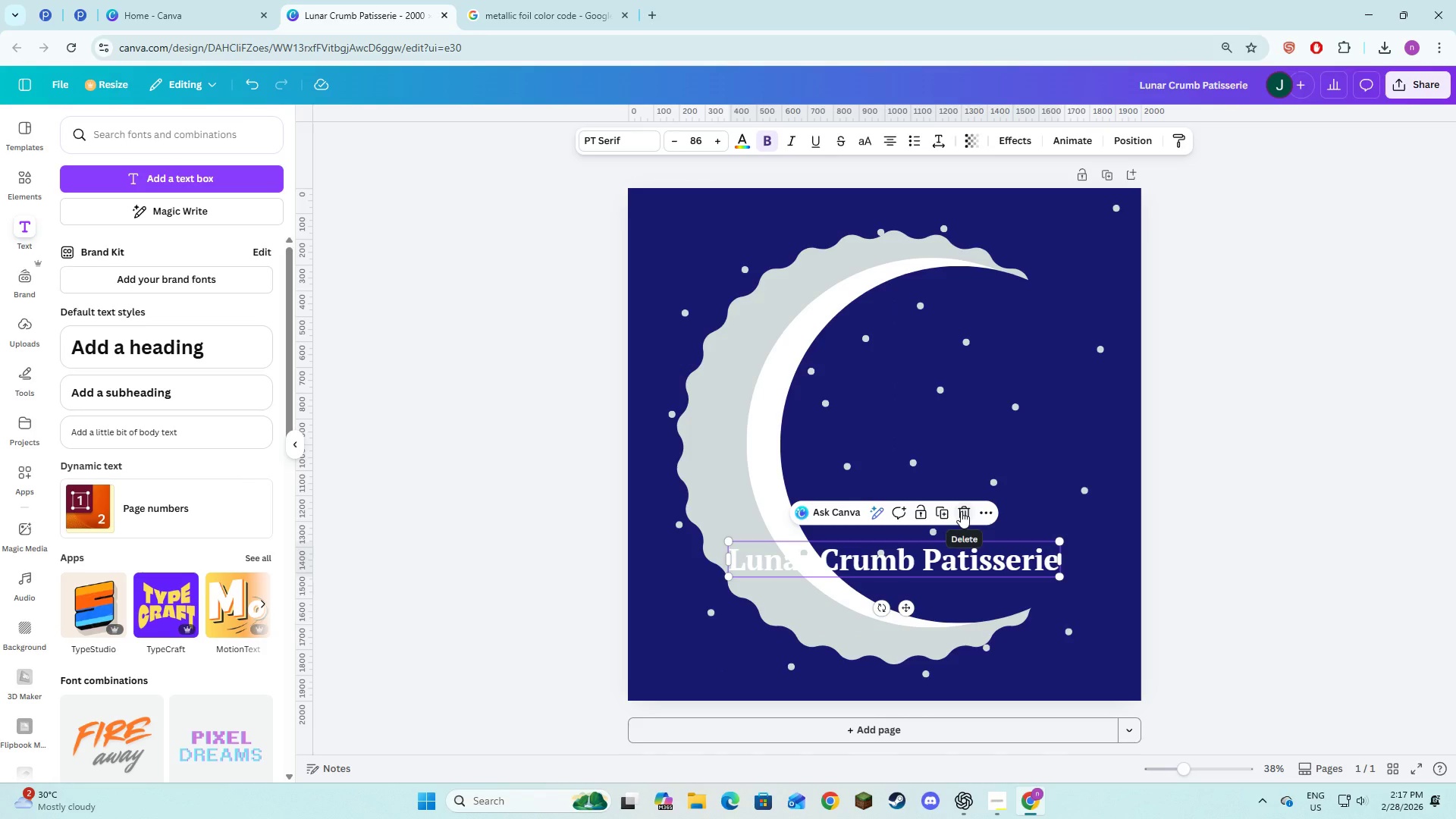 
left_click([946, 564])
 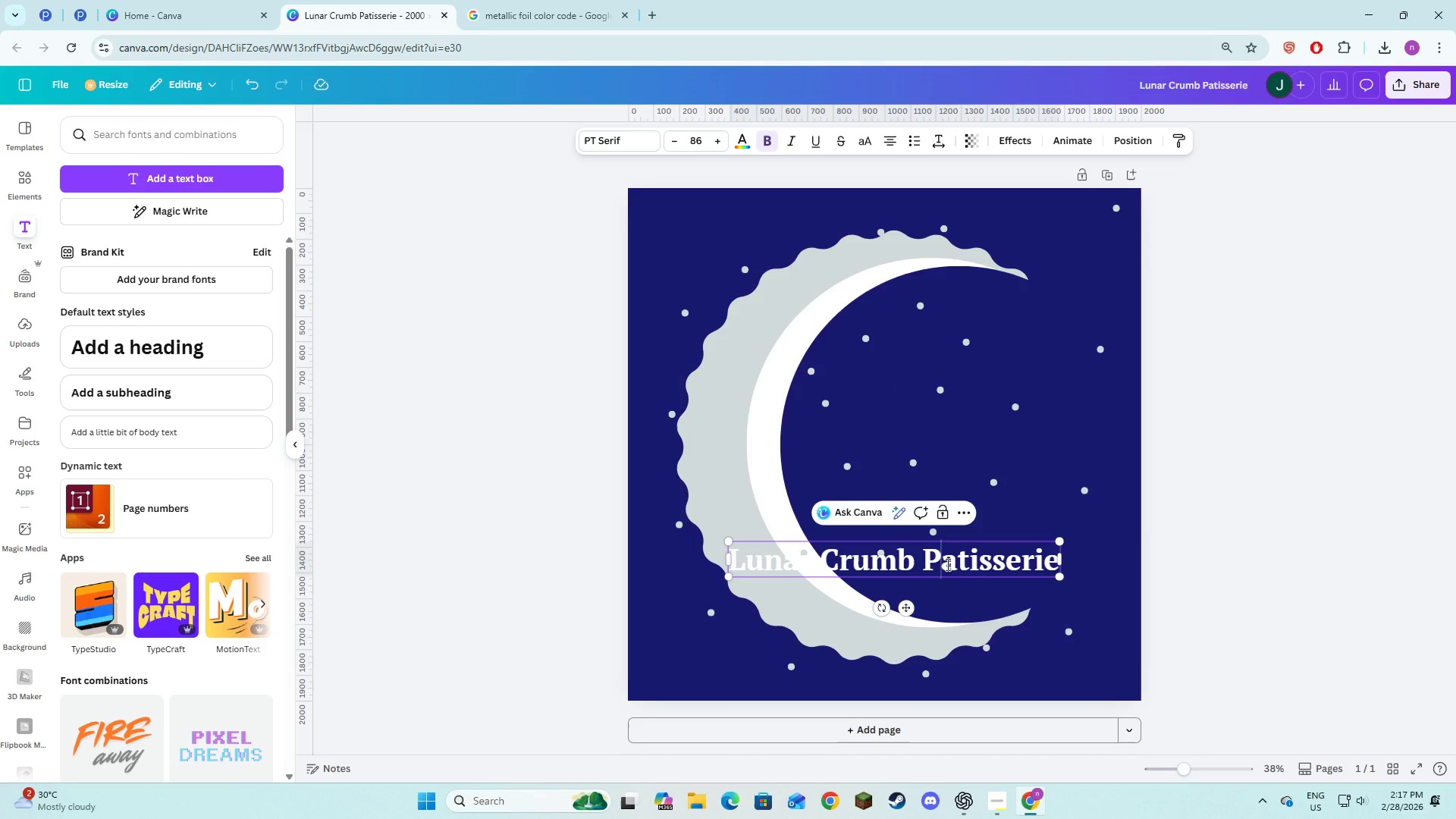 
key(Control+A)
 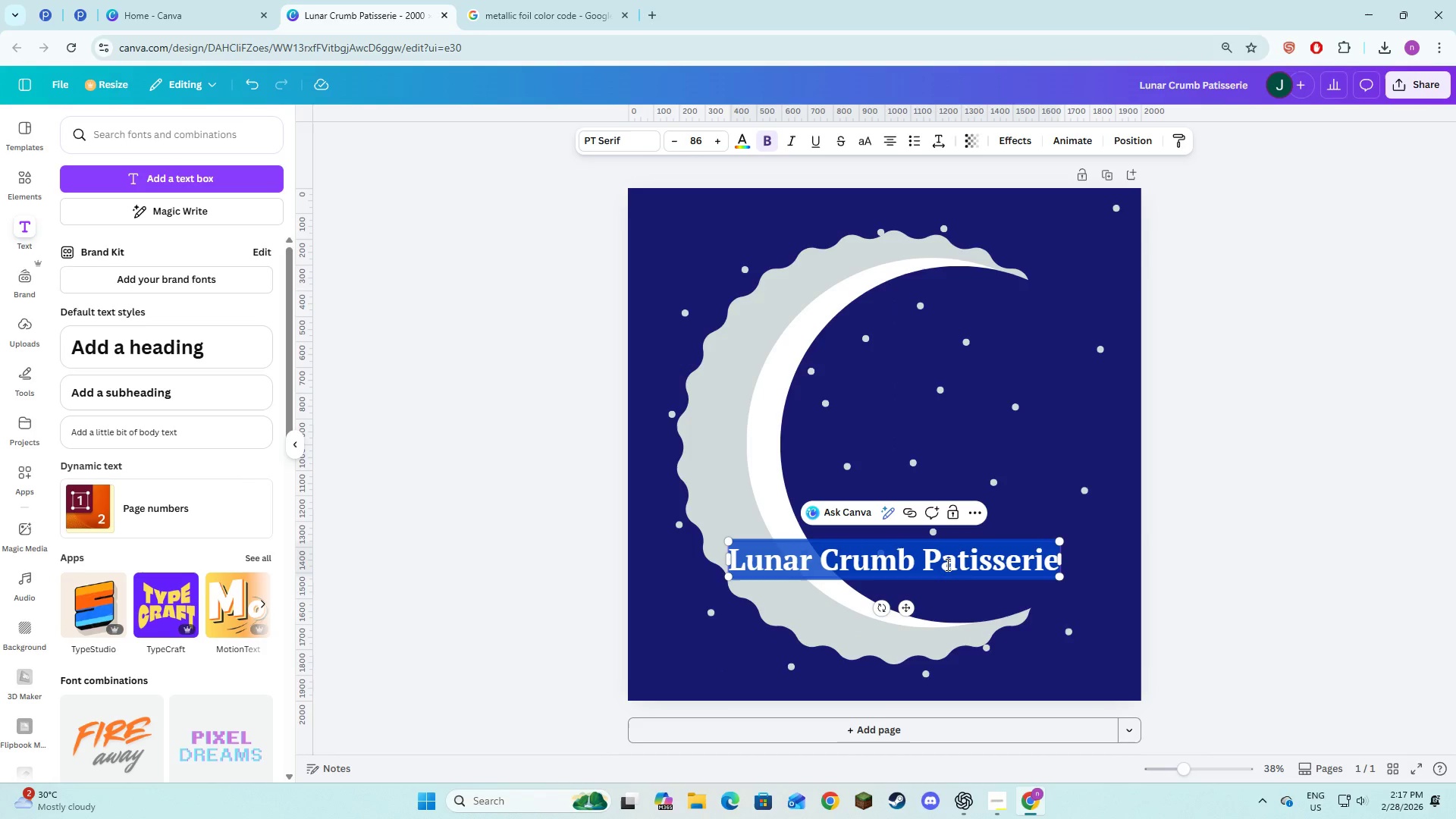 
key(Control+C)
 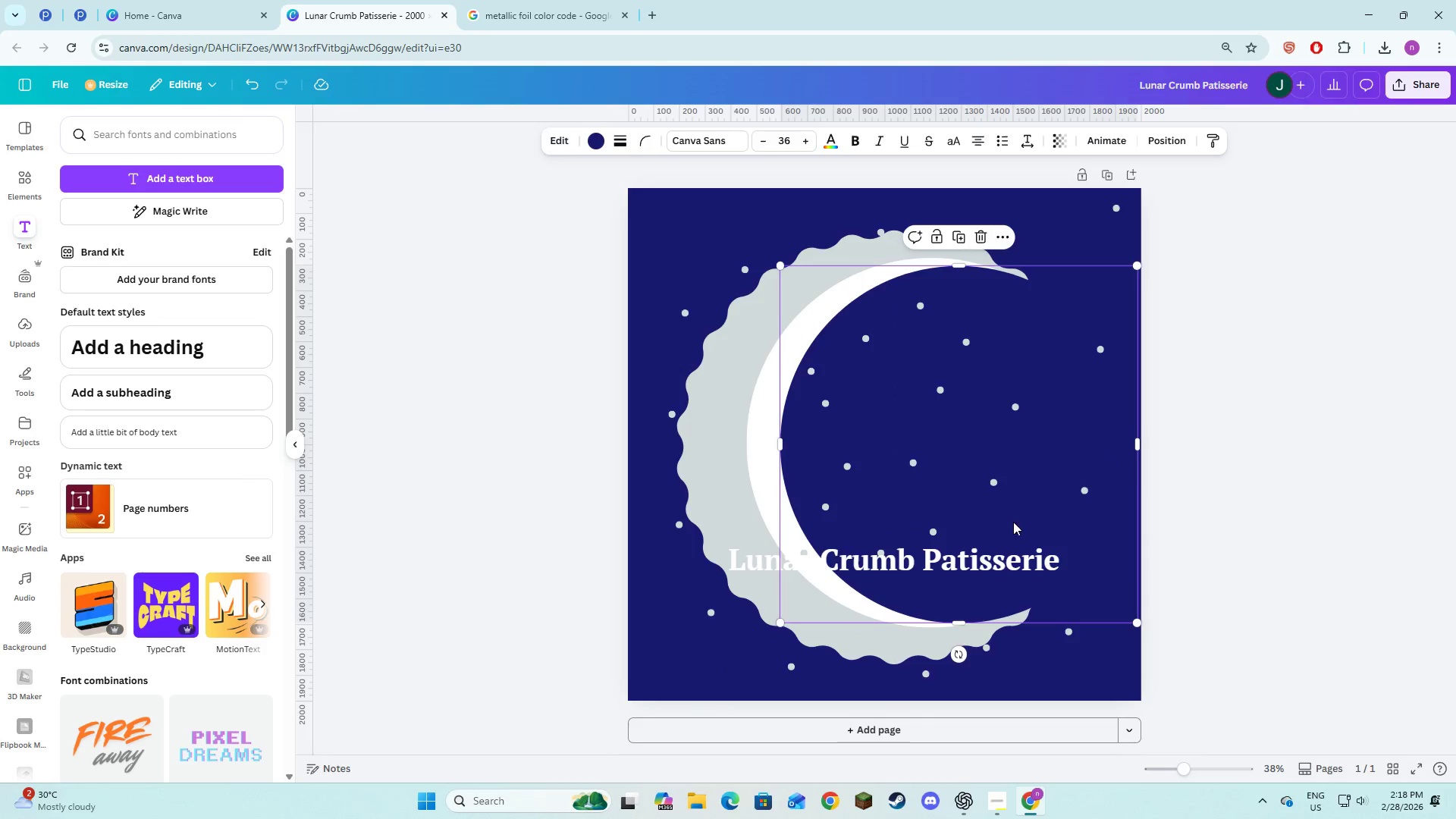 
double_click([953, 562])
 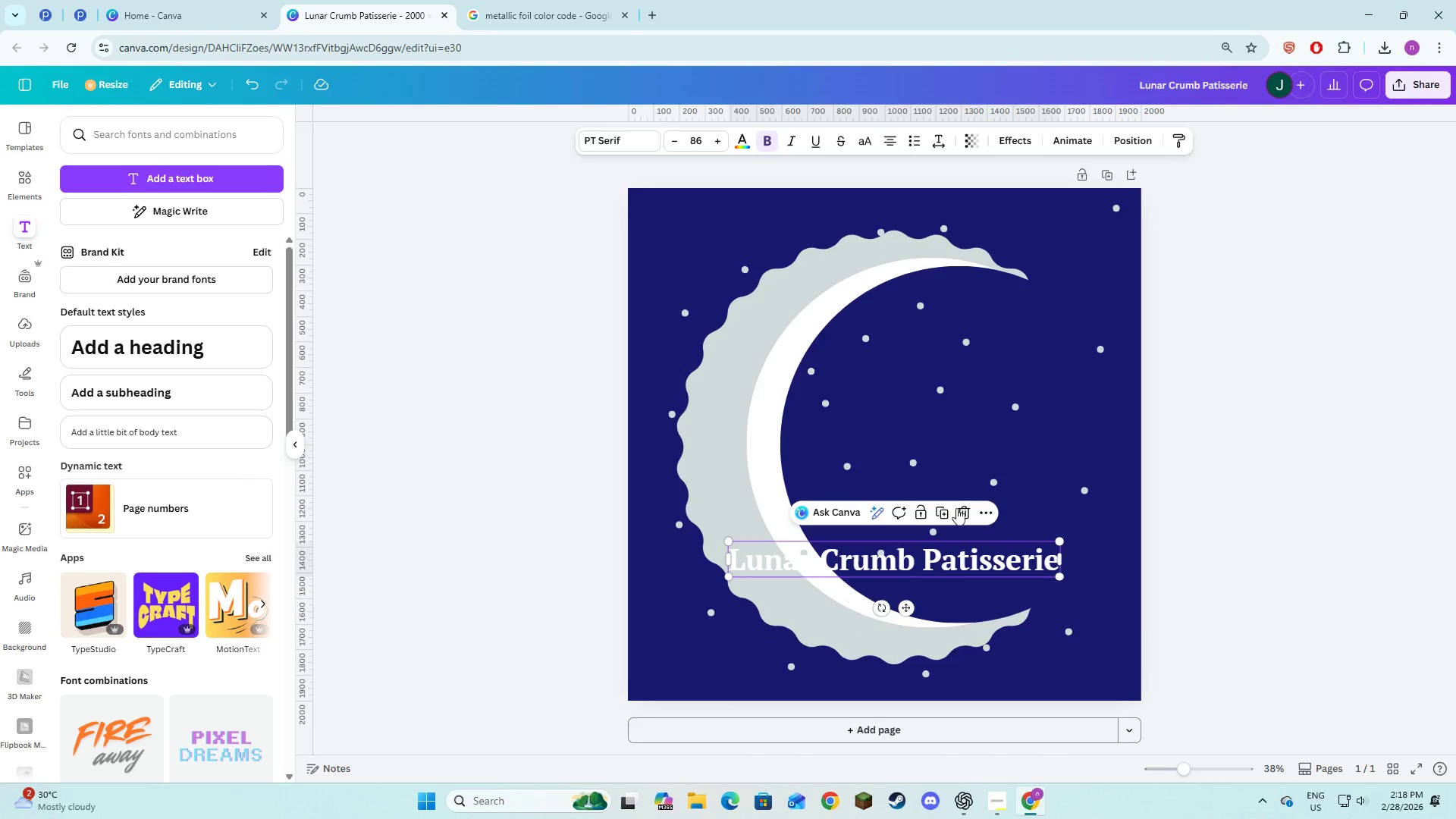 
left_click([958, 513])
 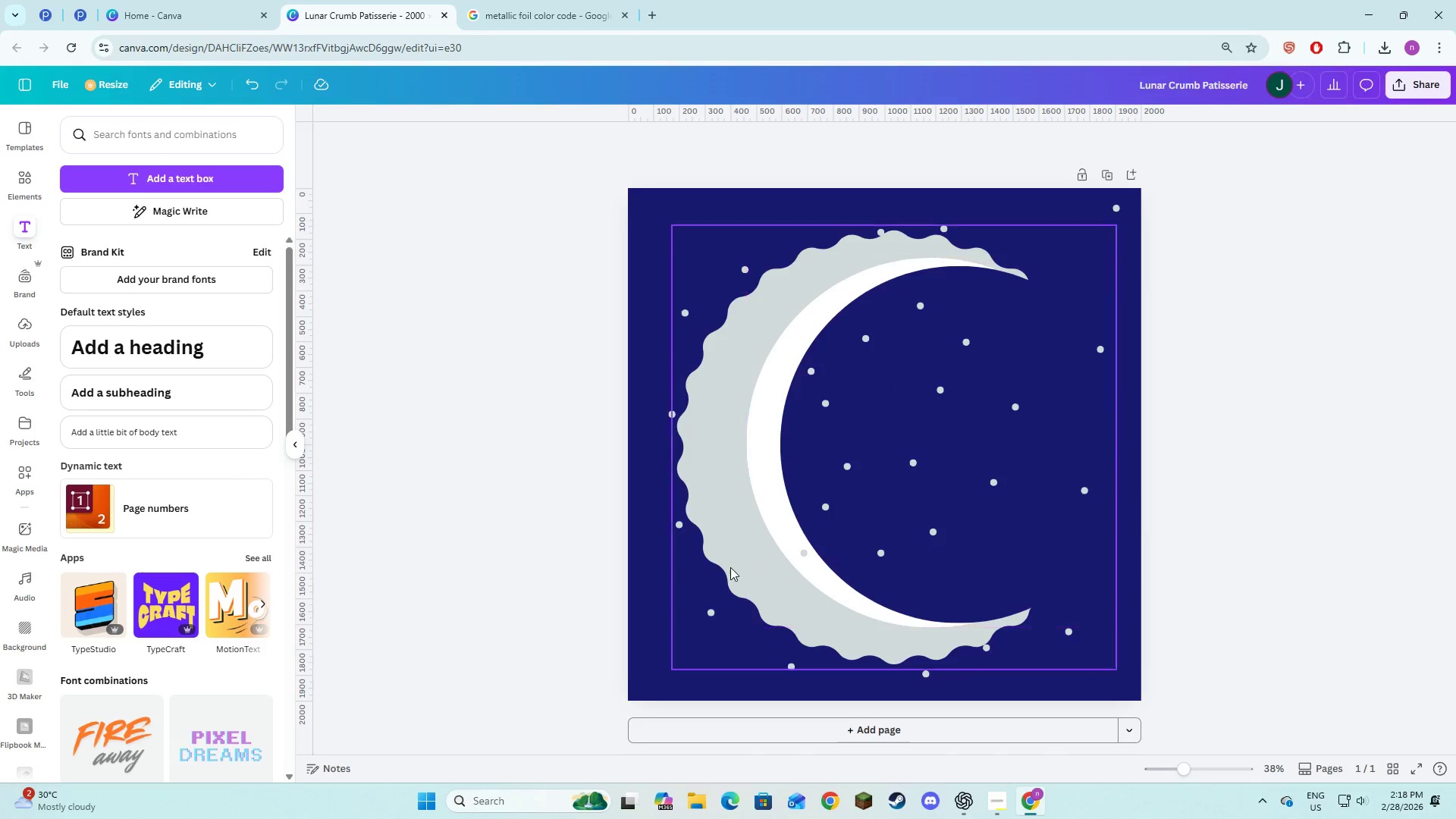 
key(Control+A)
 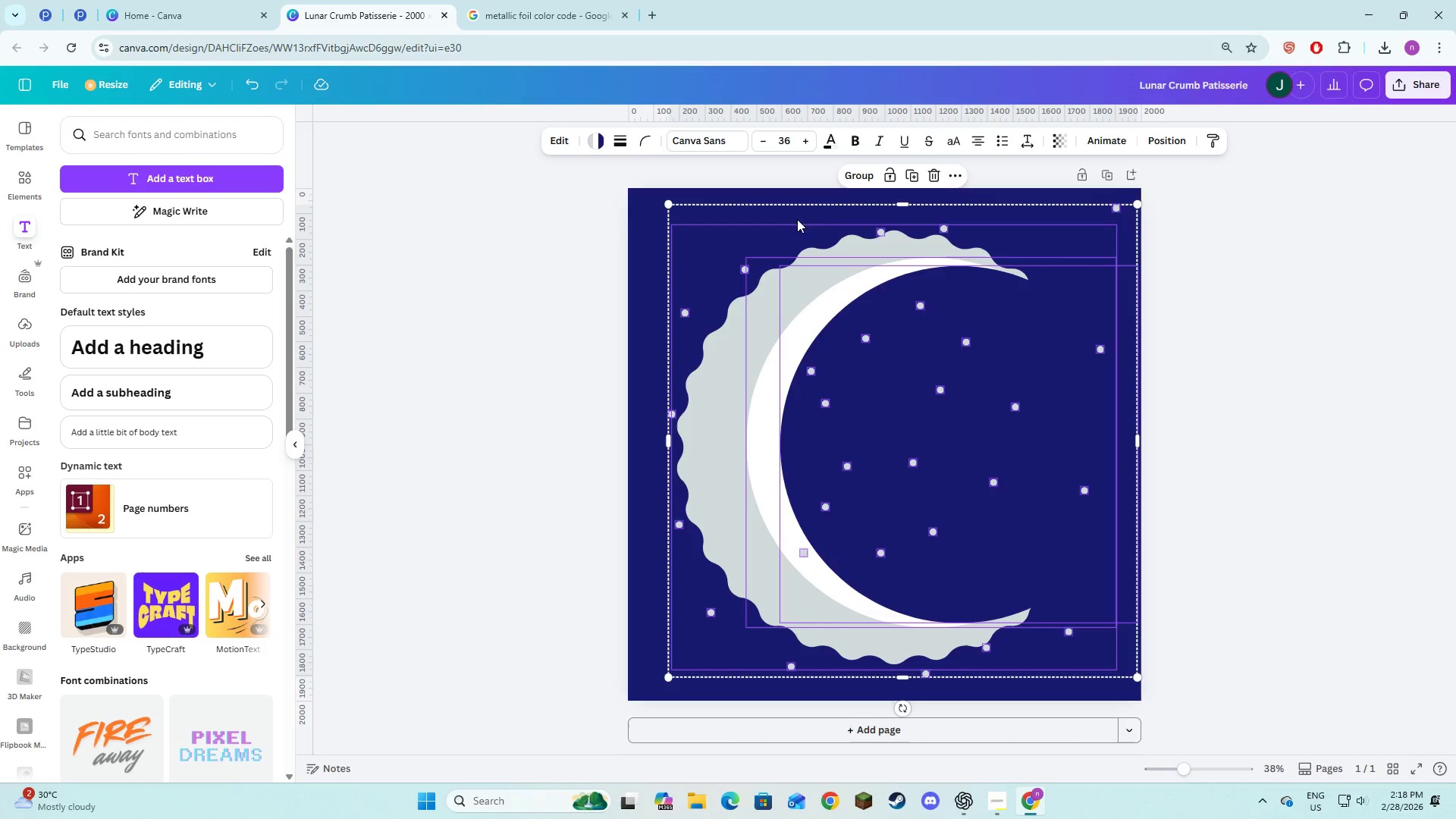 
left_click([854, 184])
 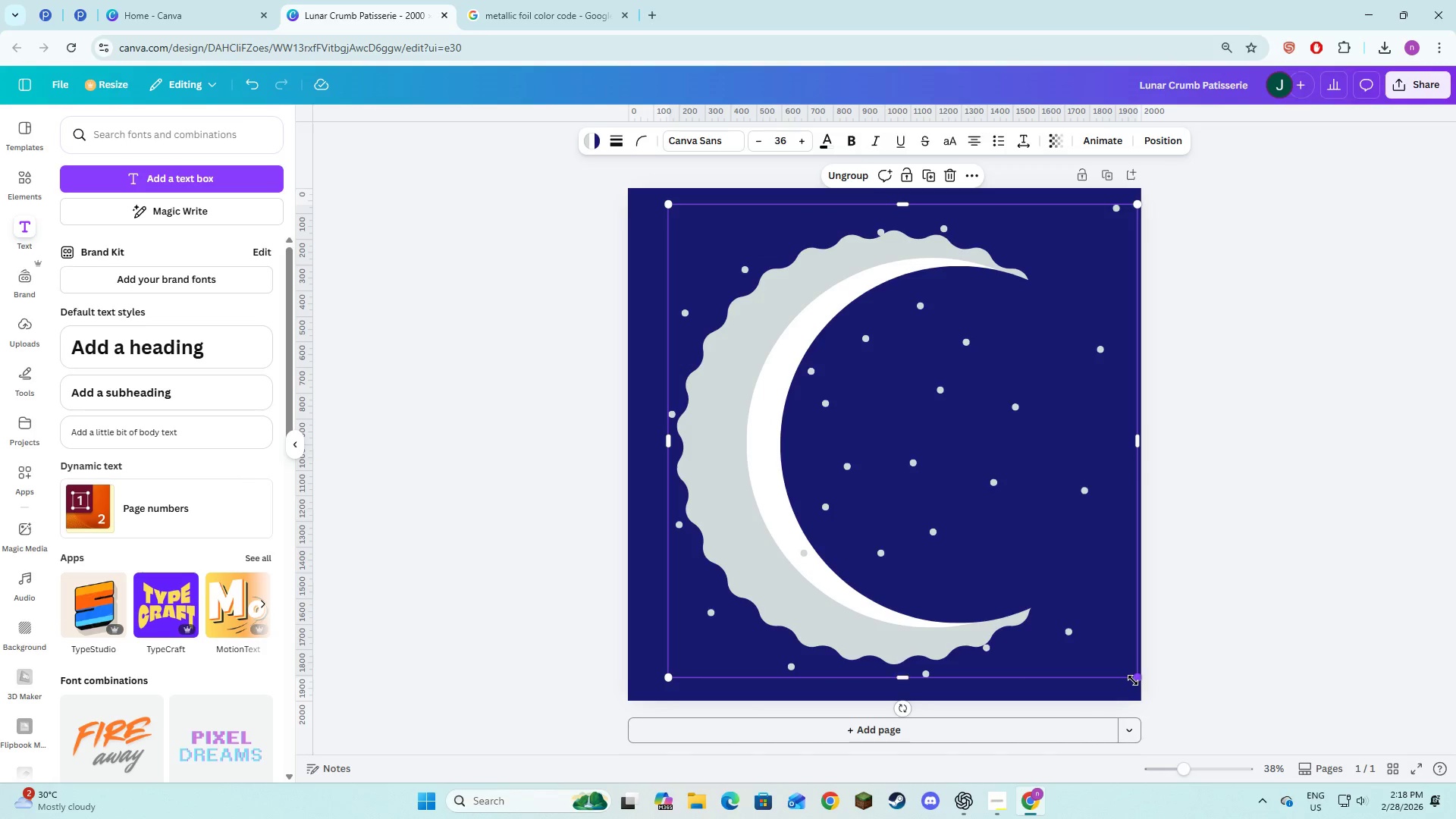 
left_click_drag(start_coordinate=[1135, 679], to_coordinate=[1078, 636])
 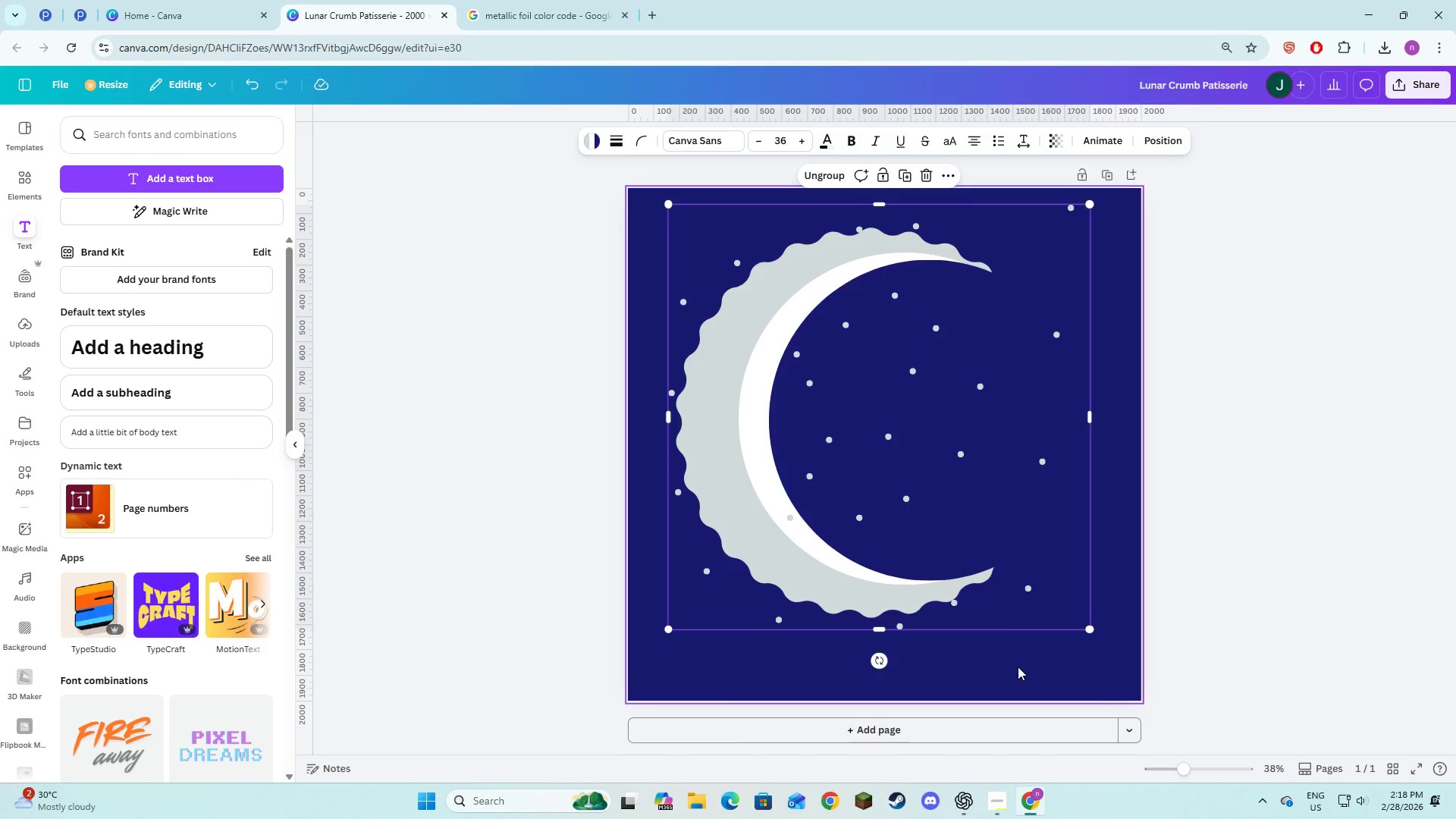 
left_click([1018, 667])
 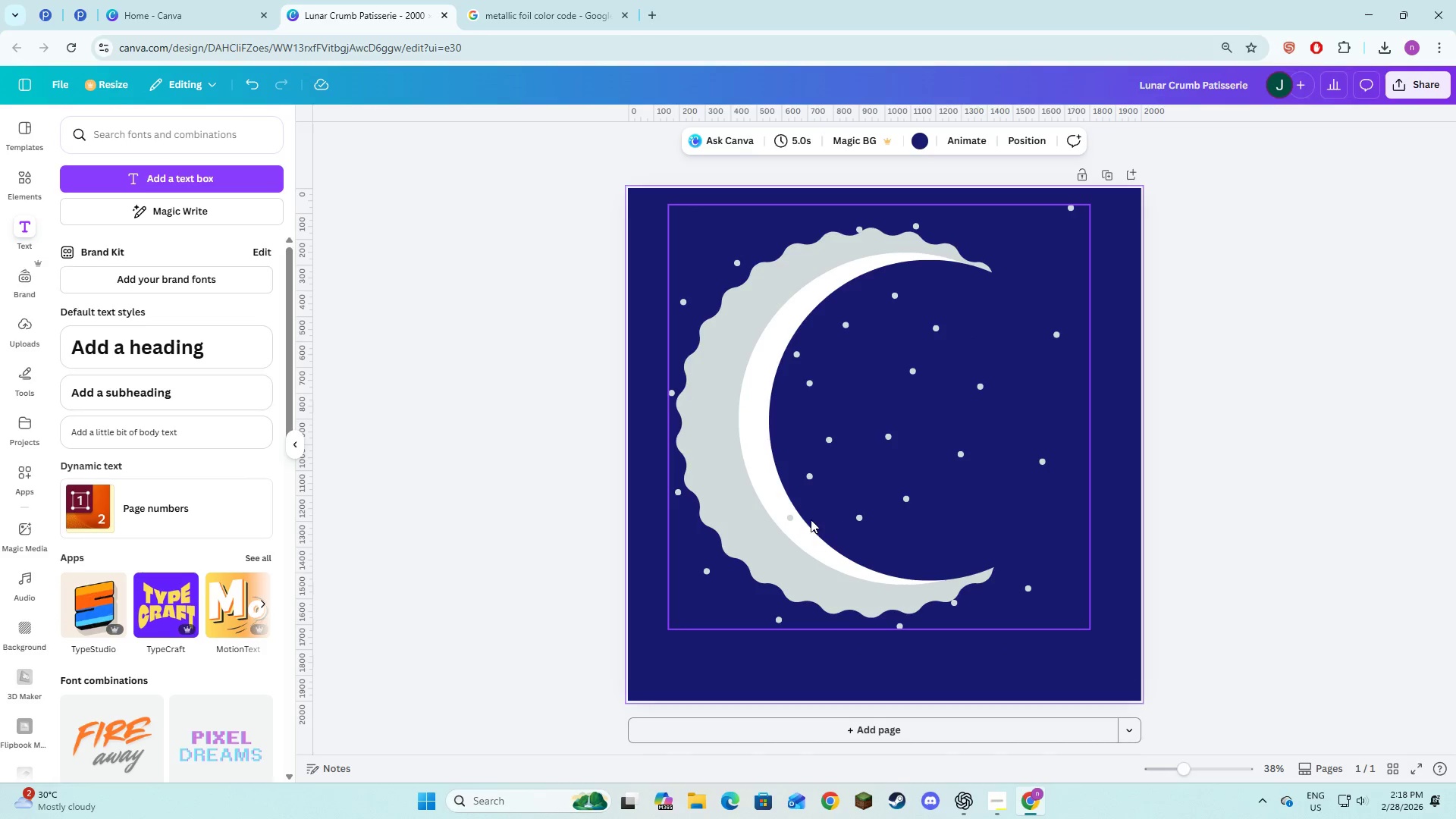 
left_click_drag(start_coordinate=[811, 519], to_coordinate=[817, 526])
 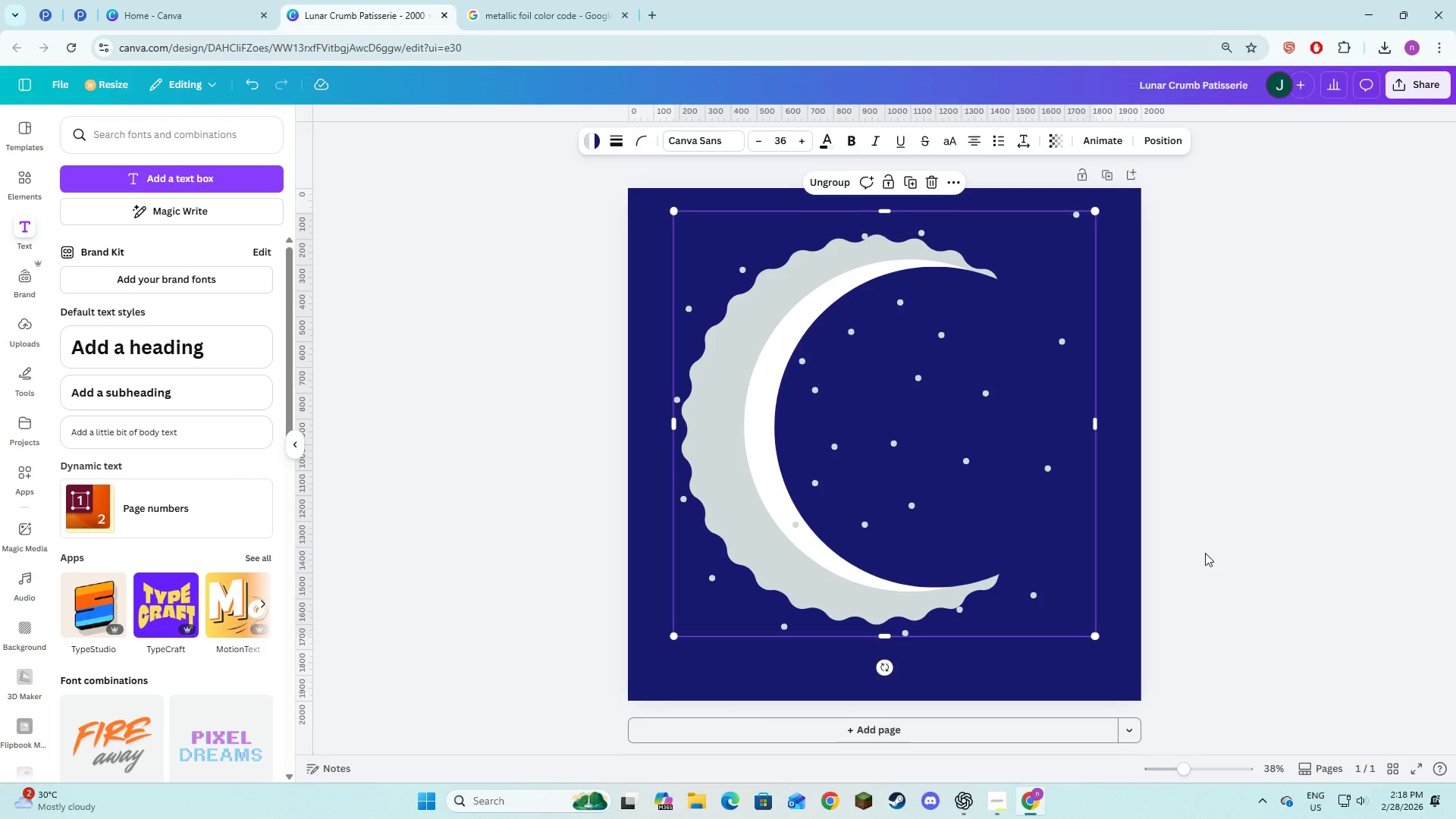 
left_click([1206, 553])
 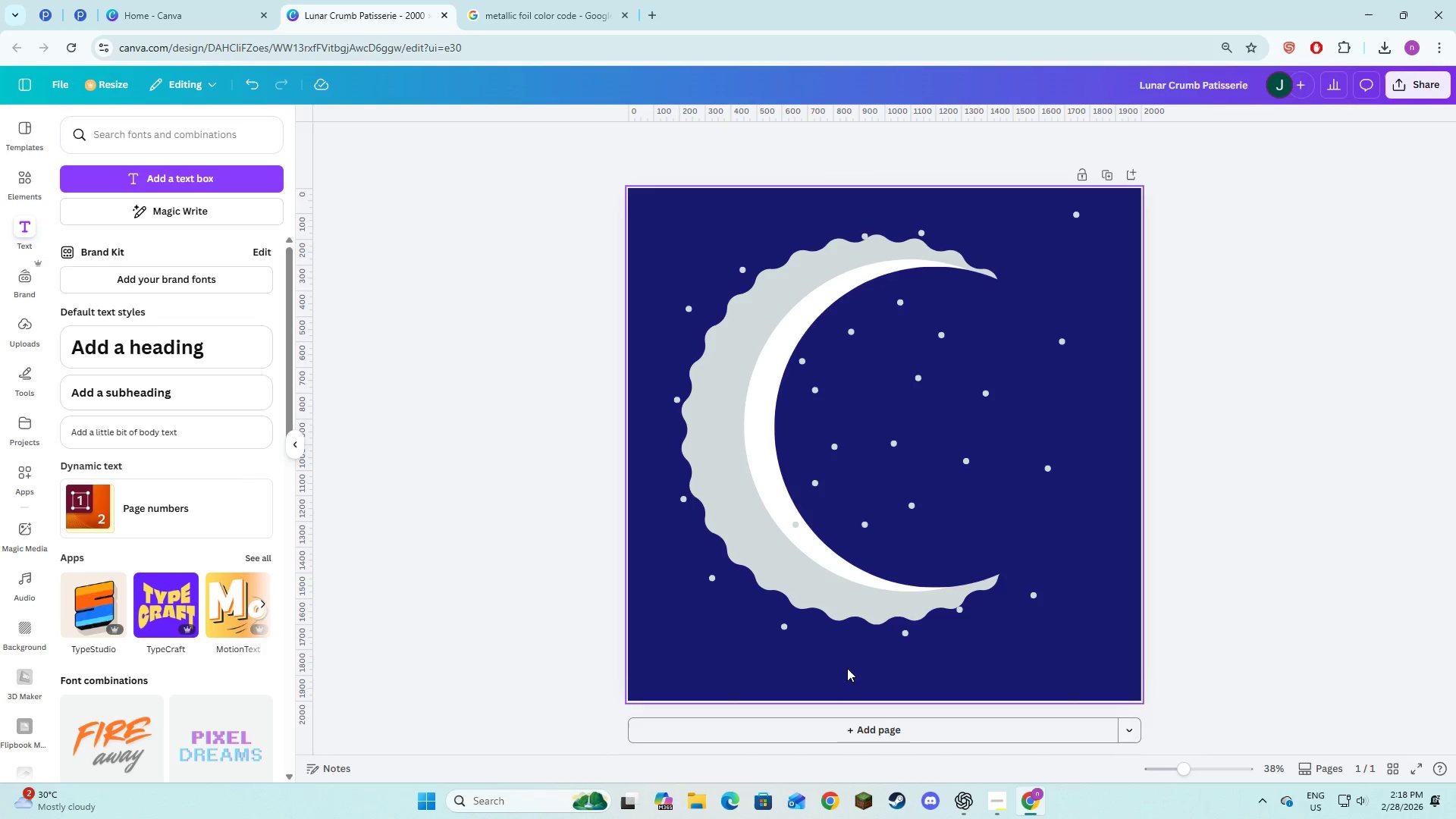 
left_click([847, 668])
 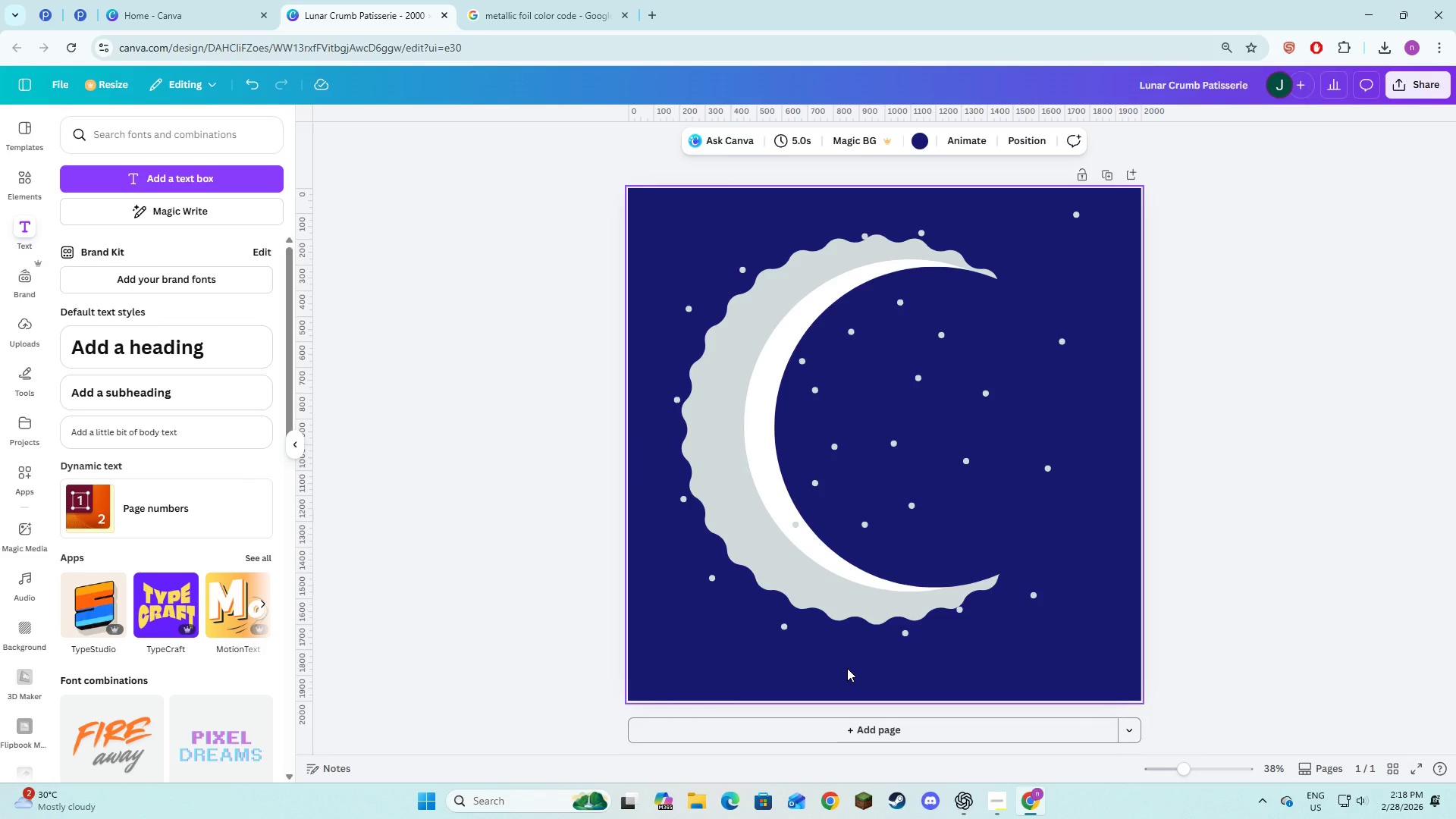 
key(Control+V)
 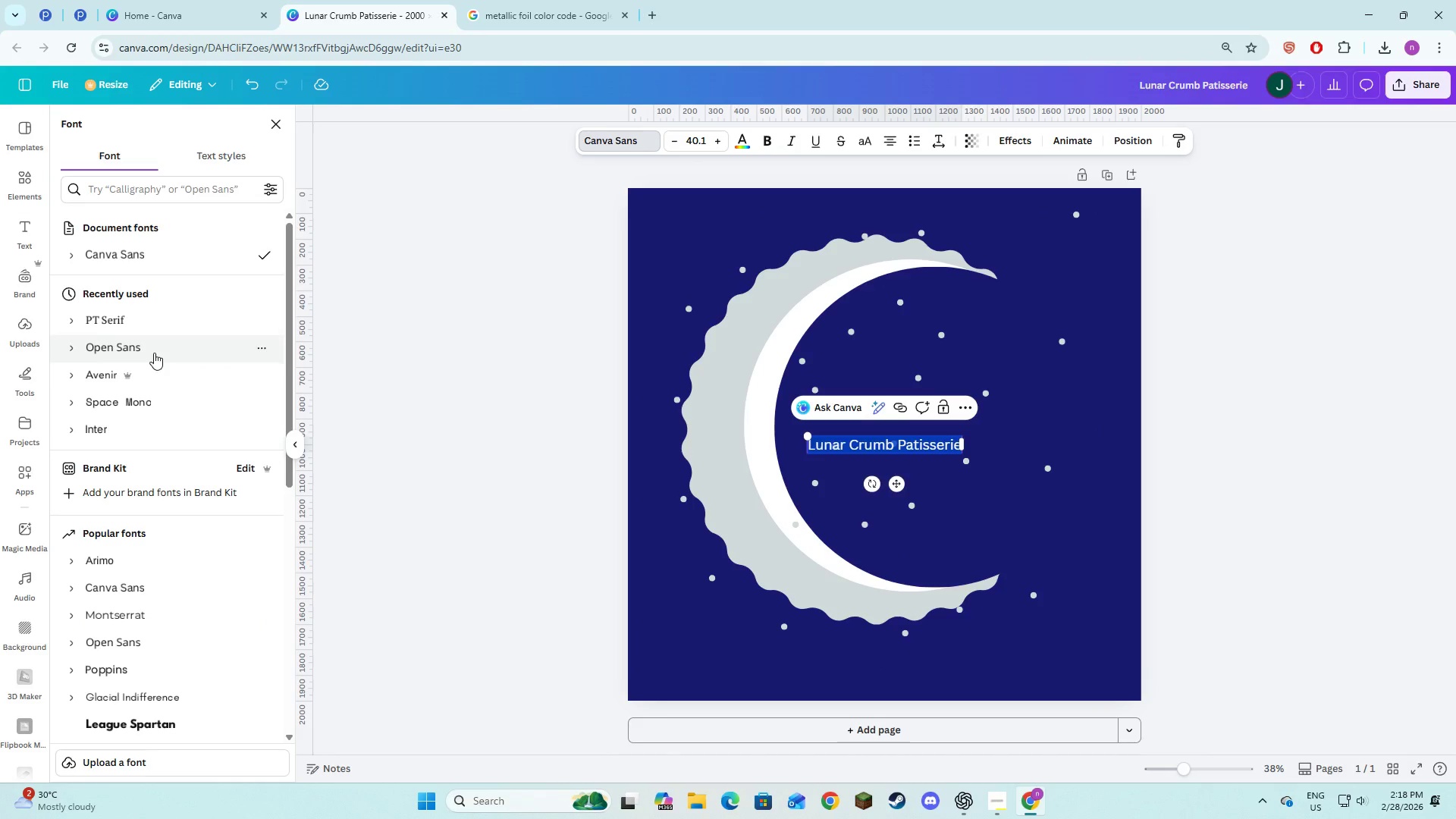 
left_click([135, 350])
 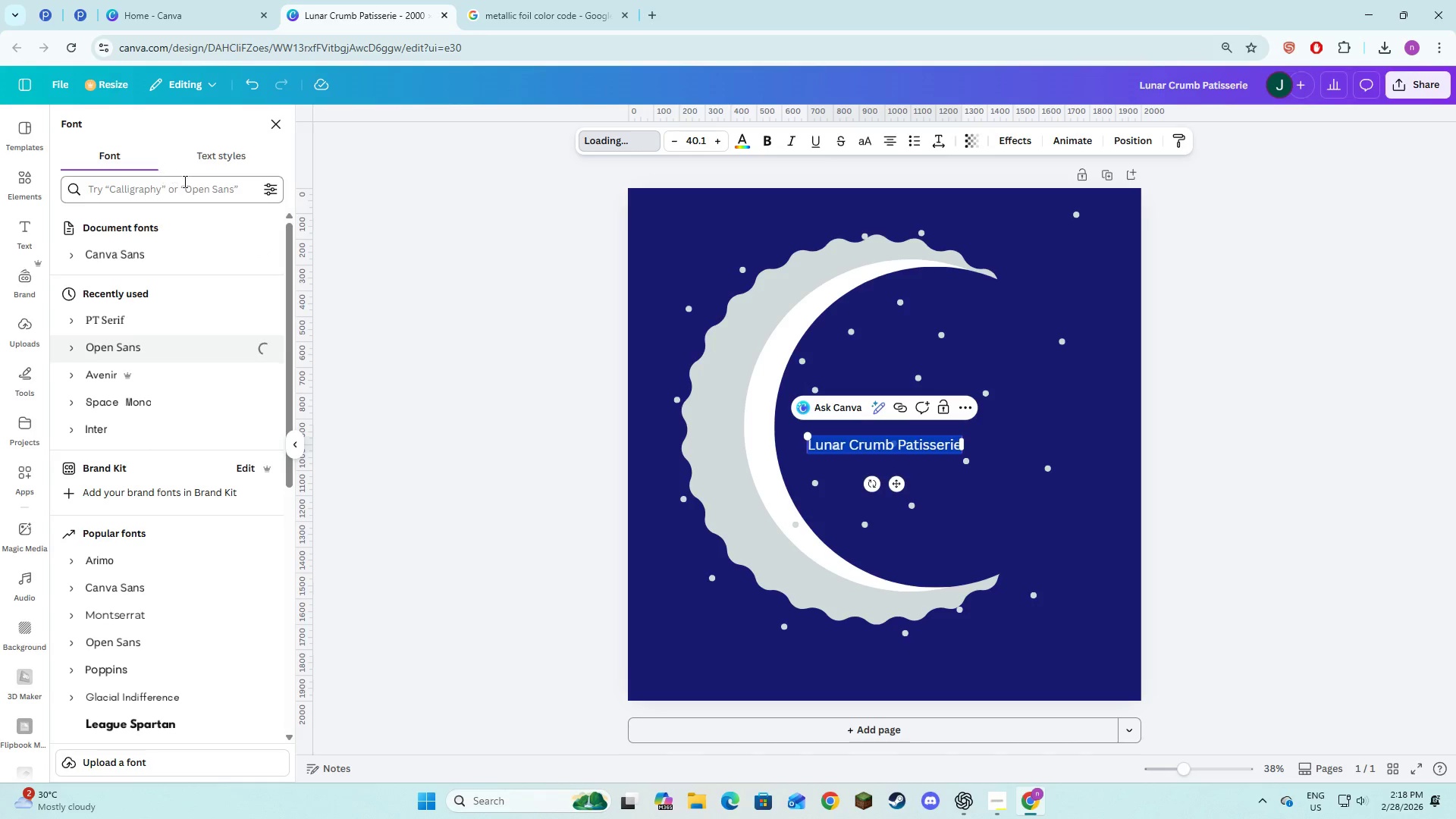 
left_click([184, 197])
 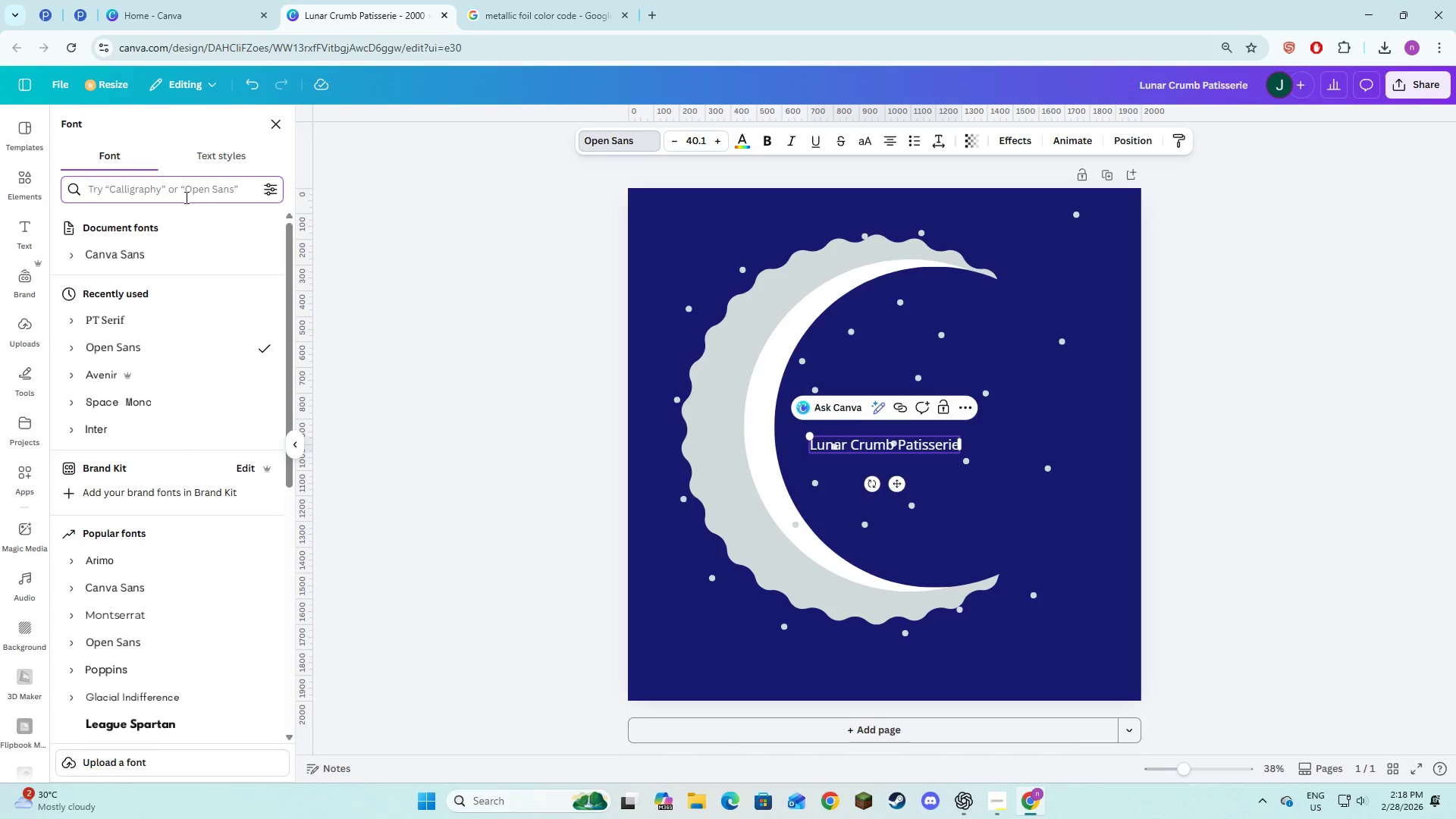 
type(serif)
 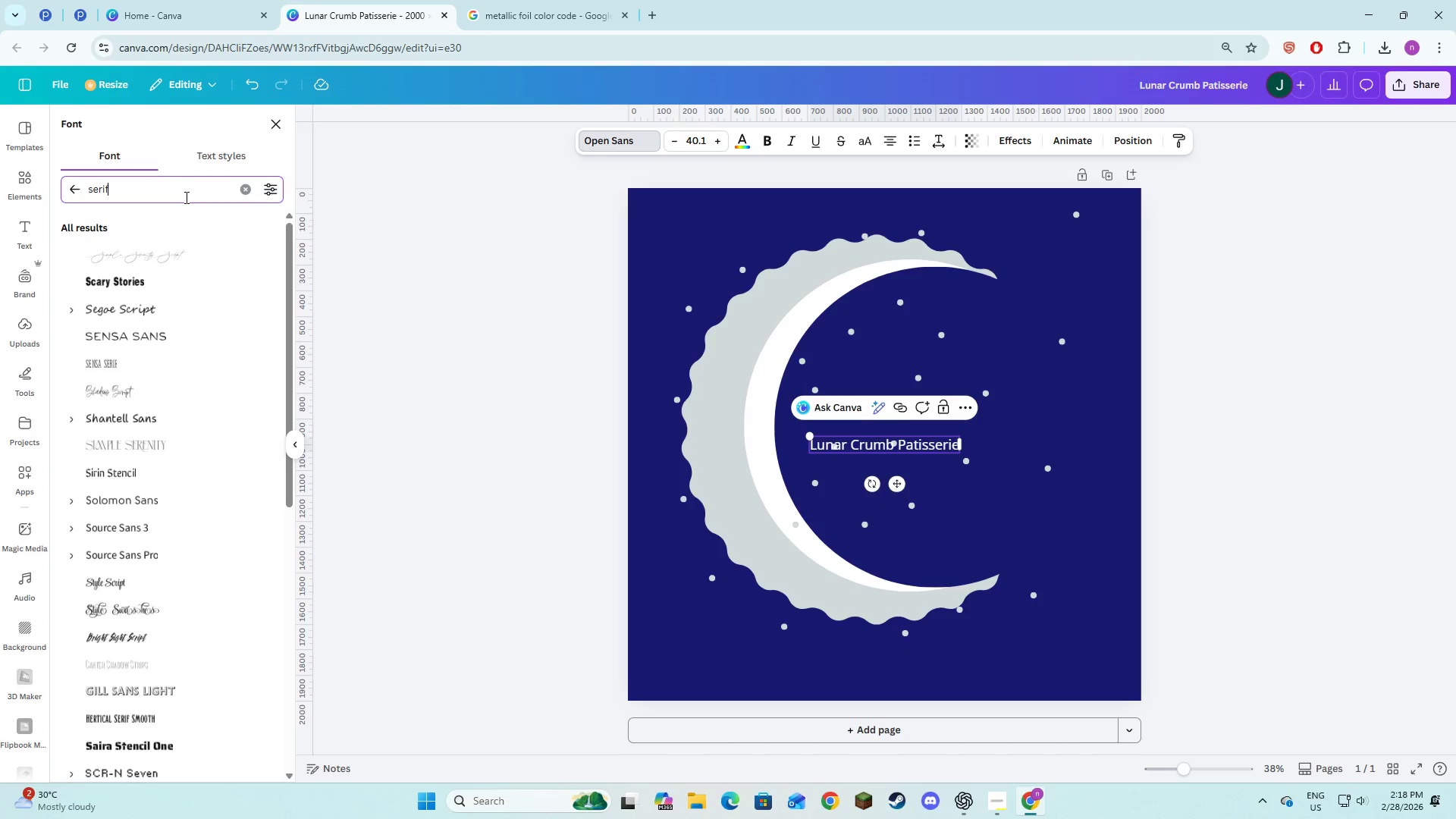 
key(Enter)
 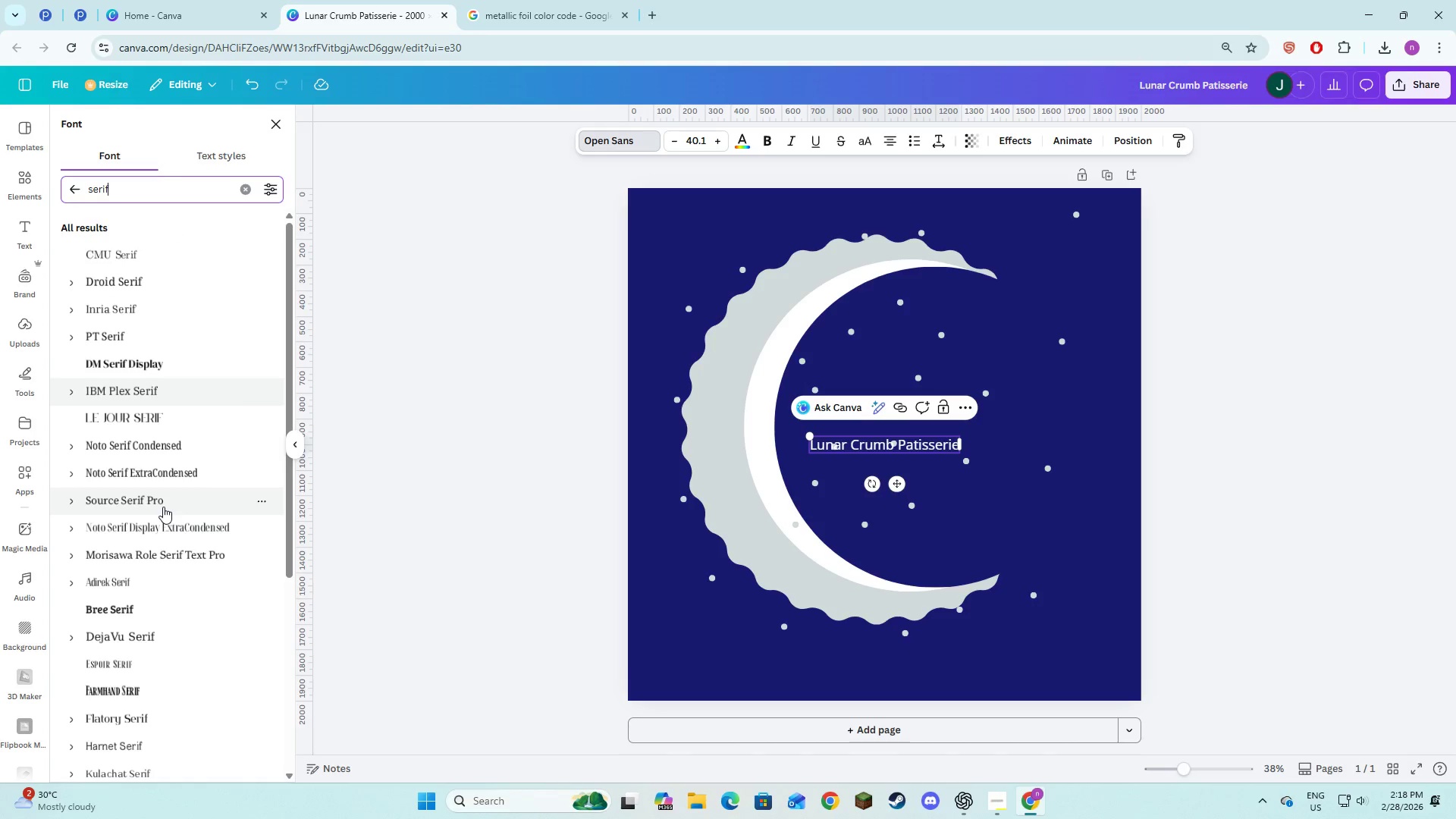 
wait(6.55)
 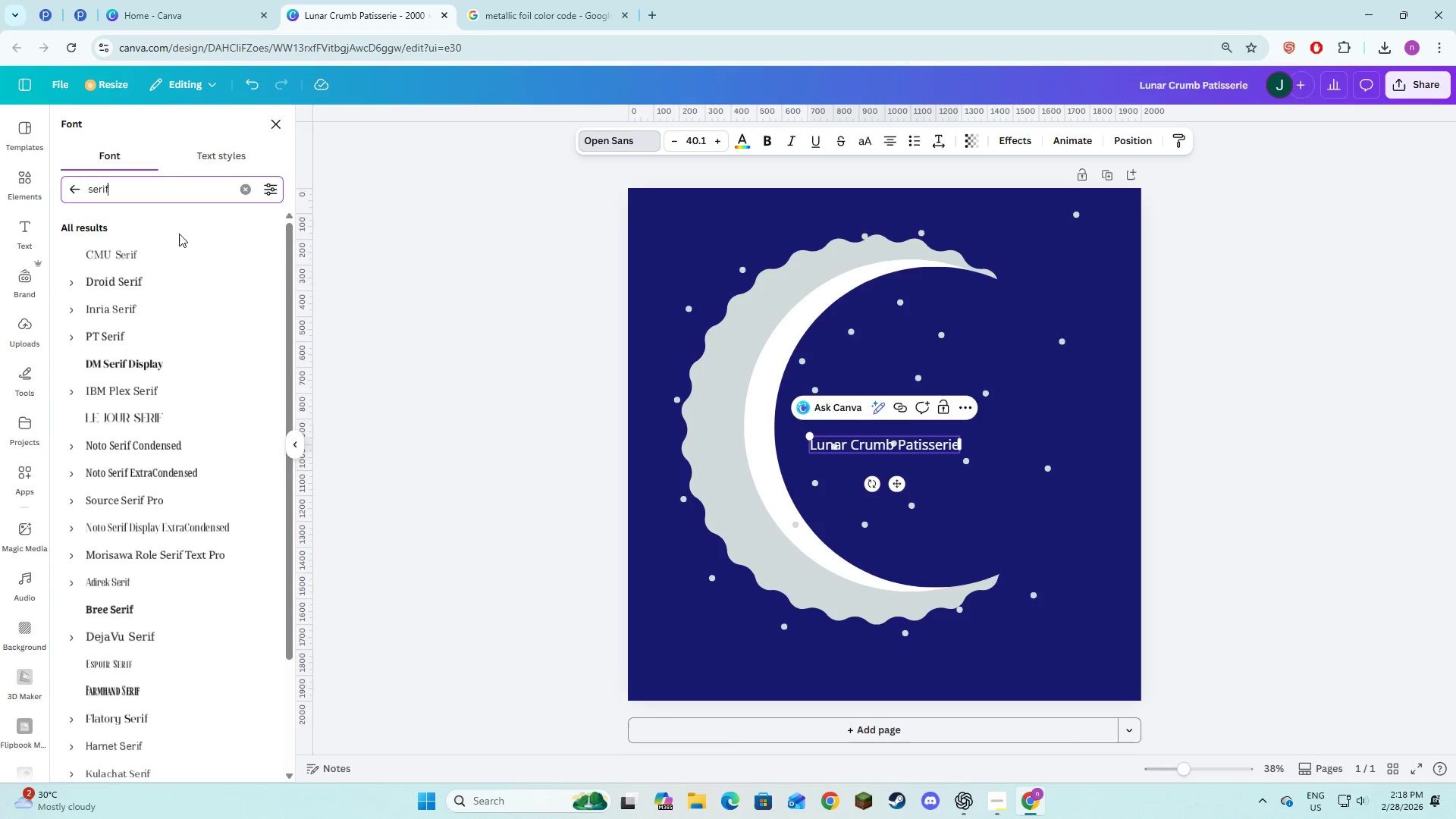 
mouse_move([126, 507])
 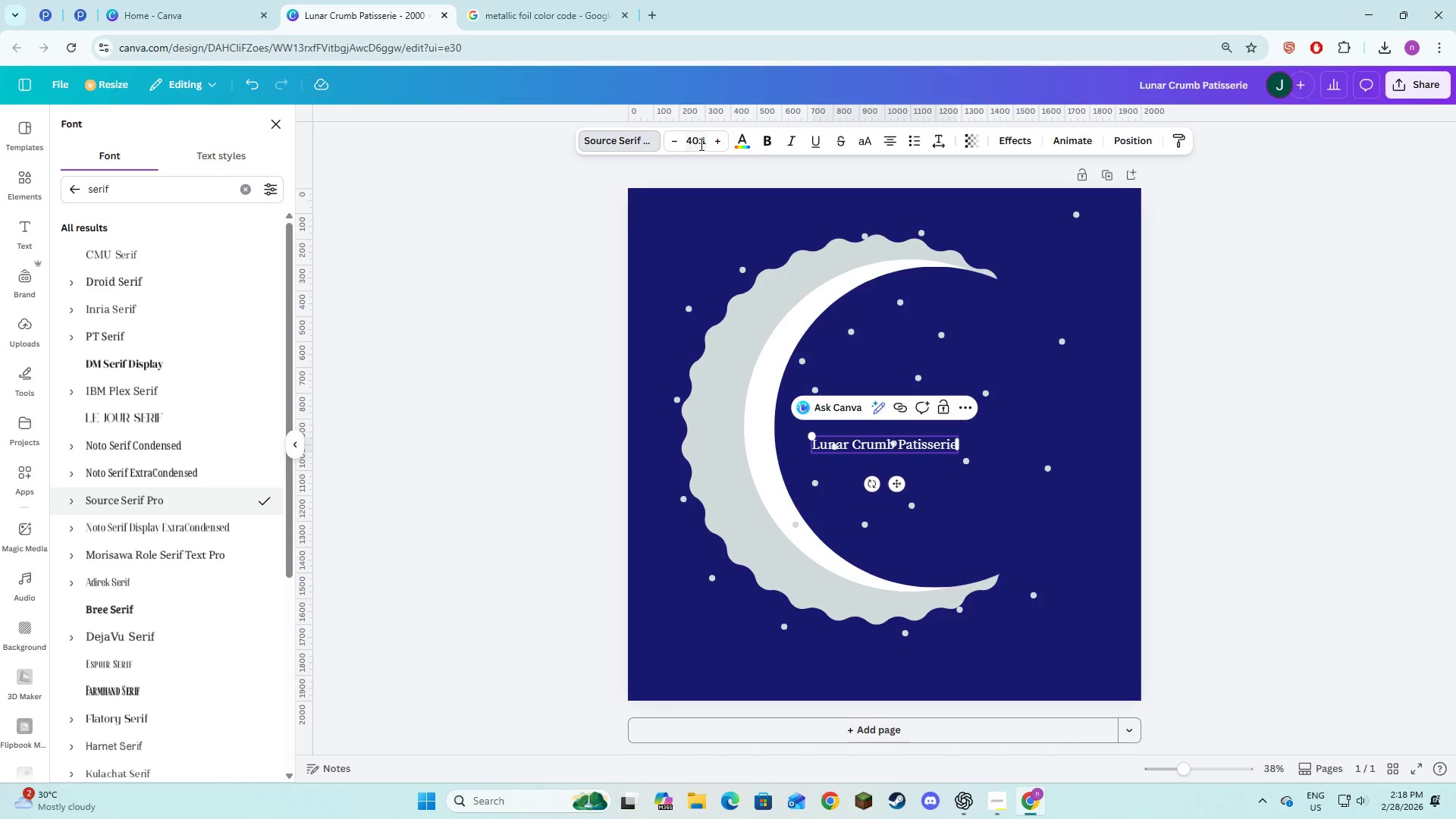 
left_click([701, 144])
 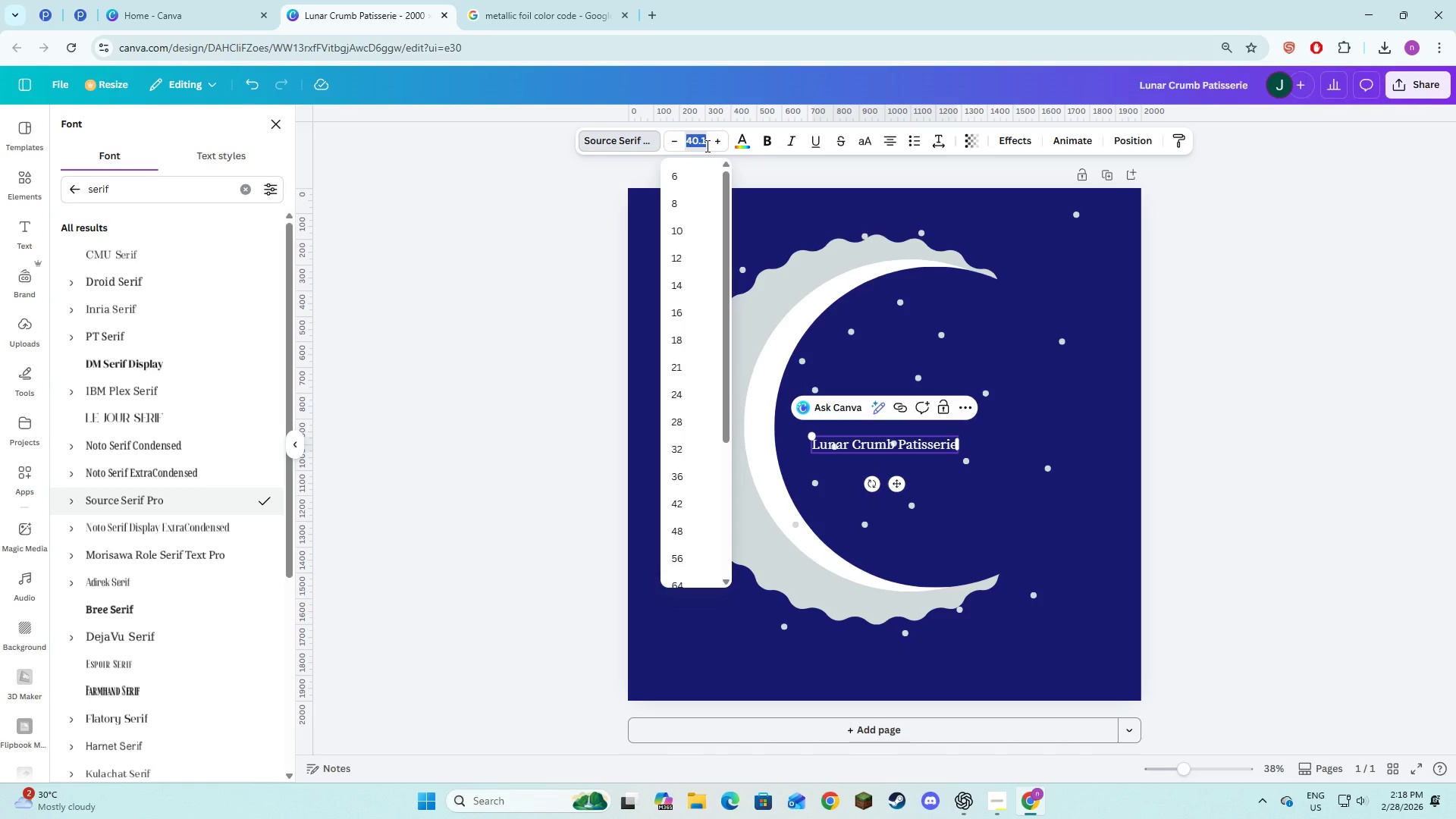 
key(Numpad5)
 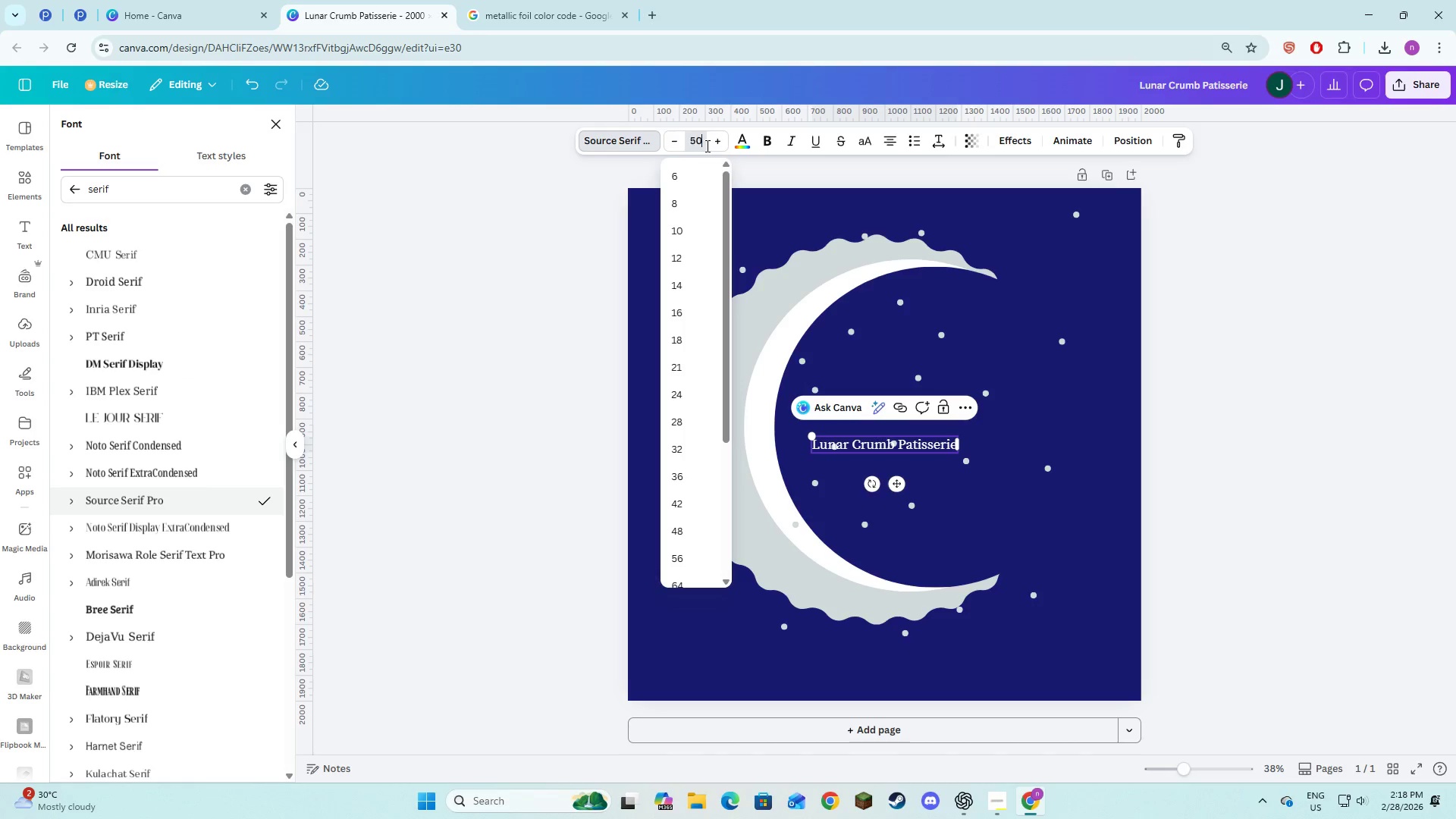 
key(Numpad0)
 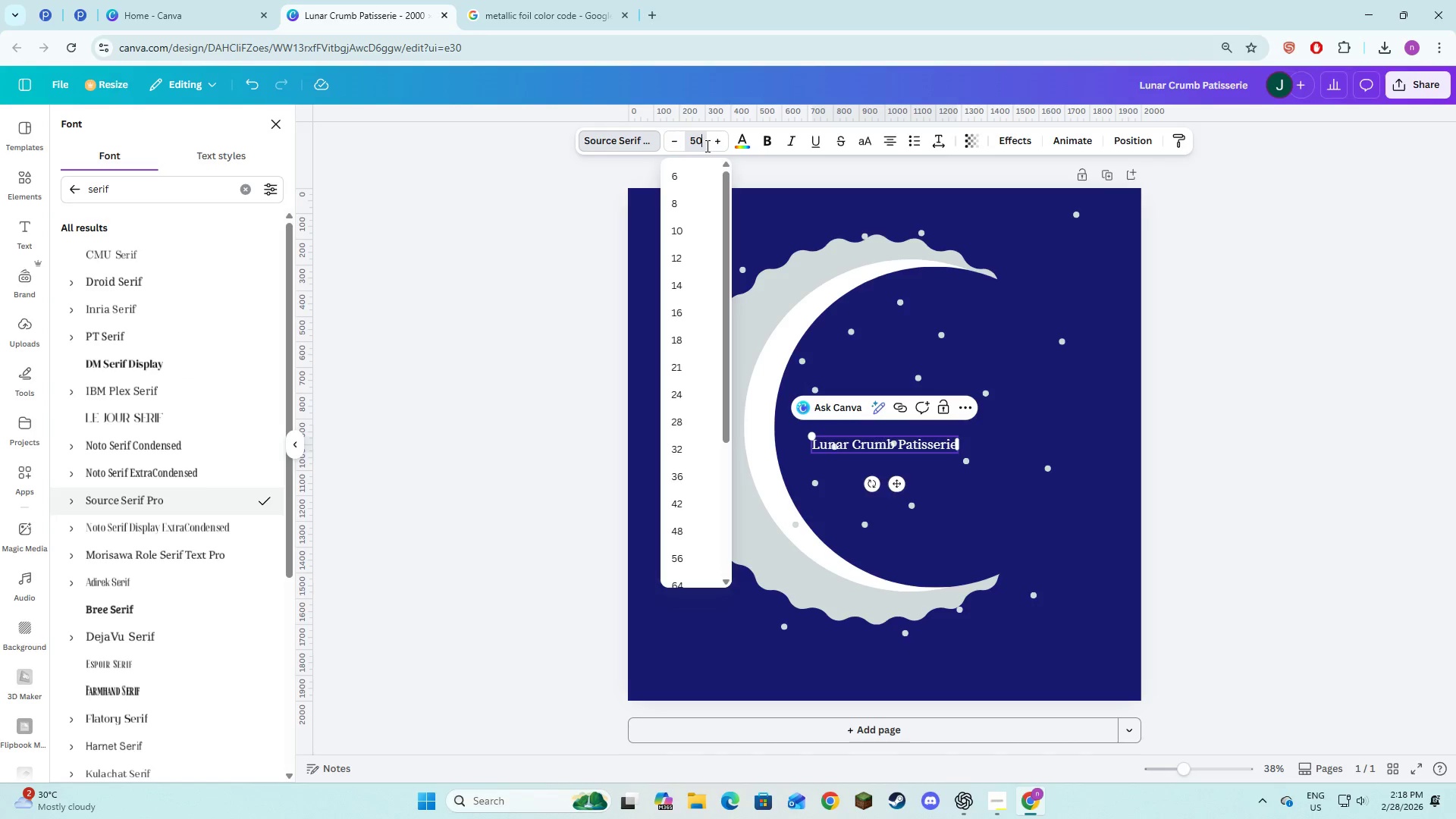 
key(NumpadEnter)
 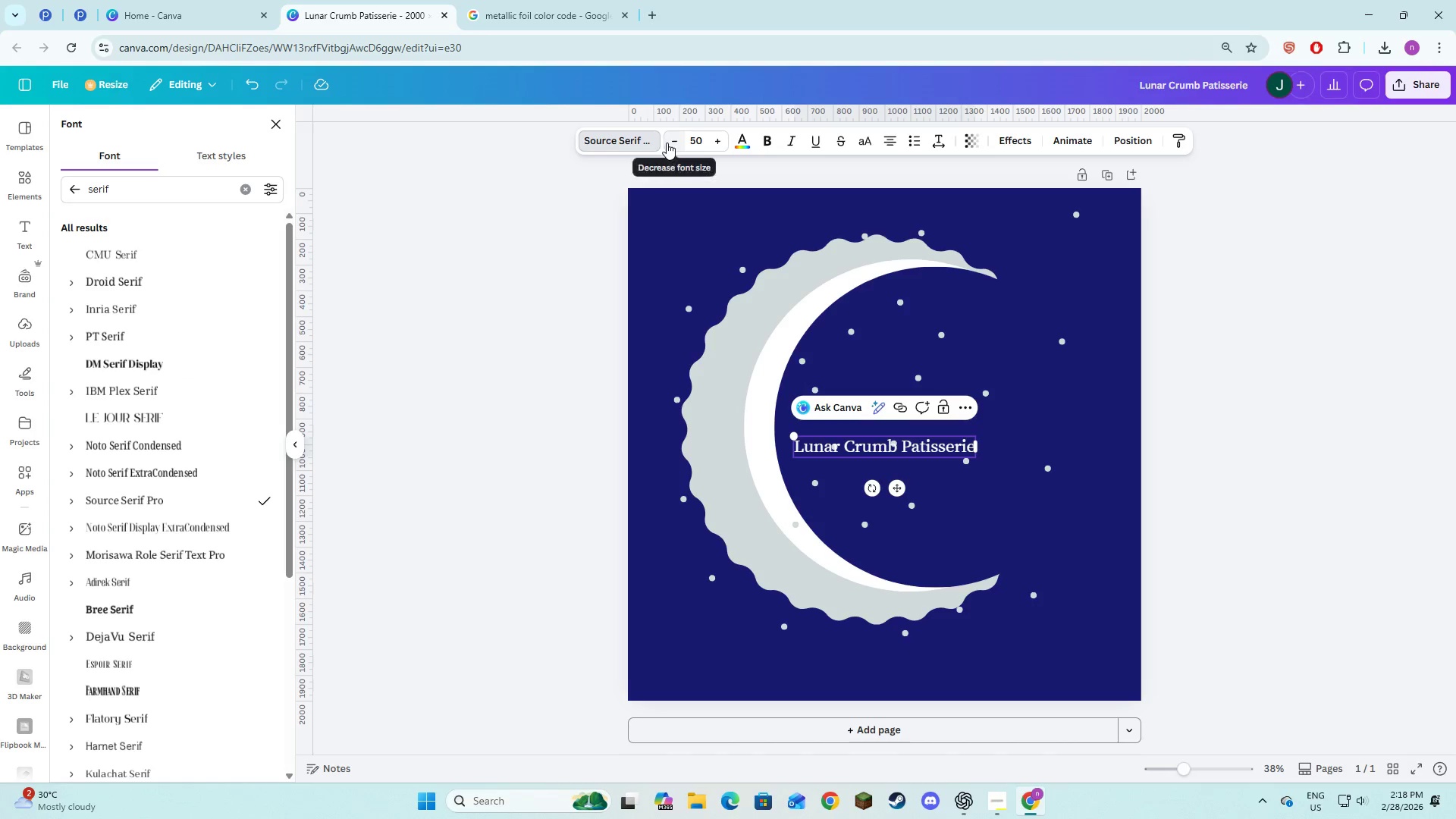 
left_click([695, 143])
 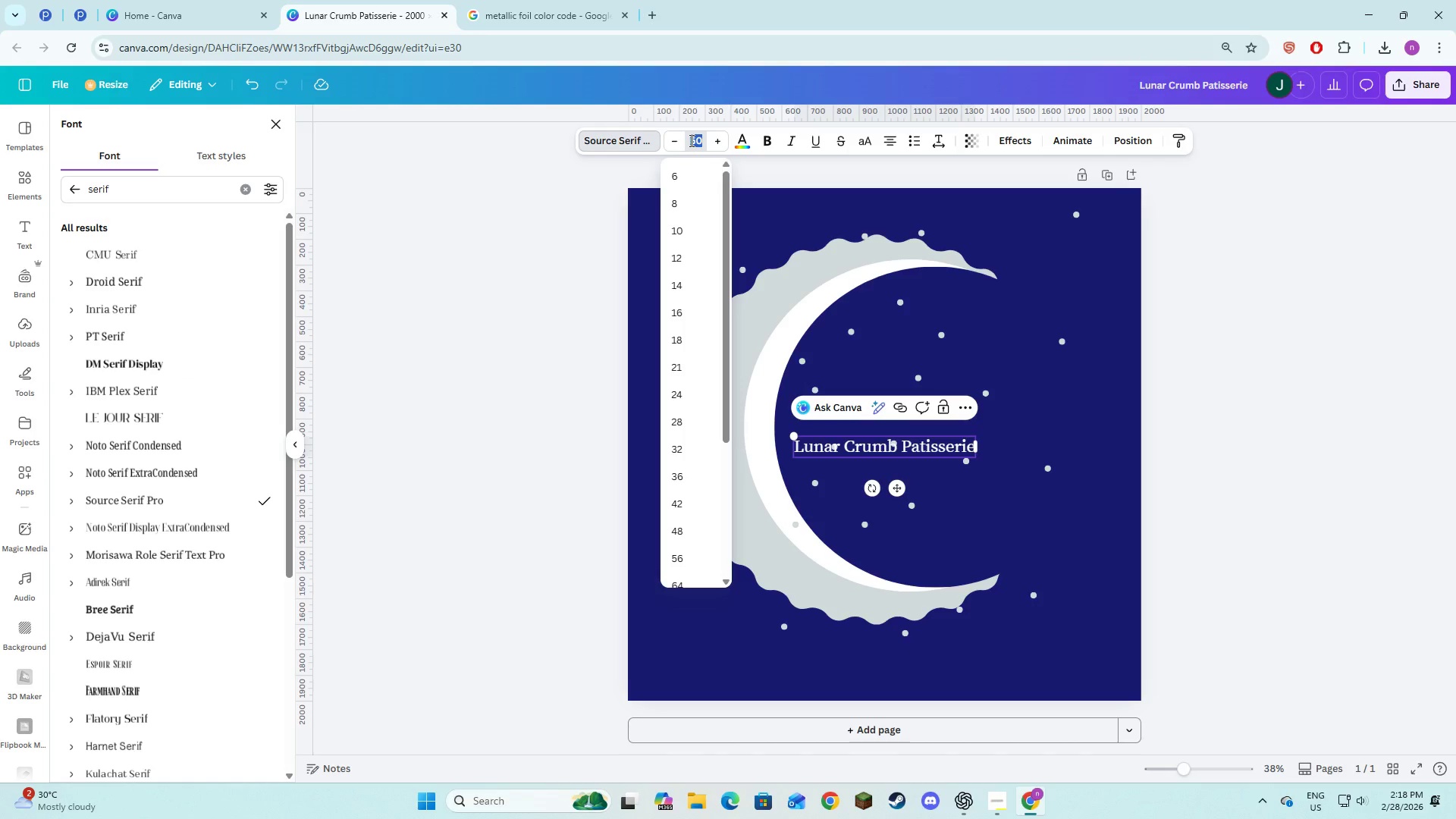 
key(Numpad1)
 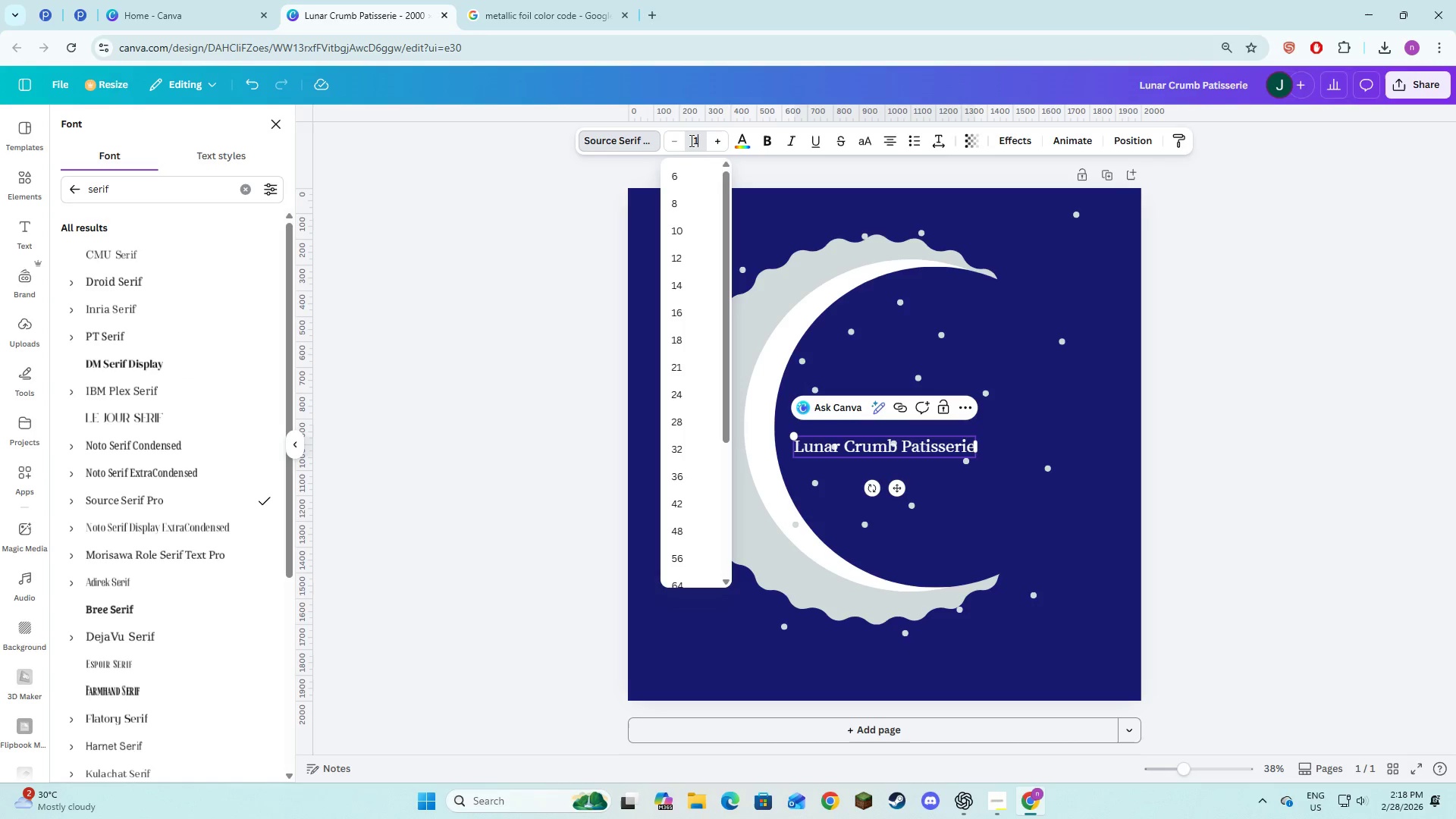 
key(Numpad0)
 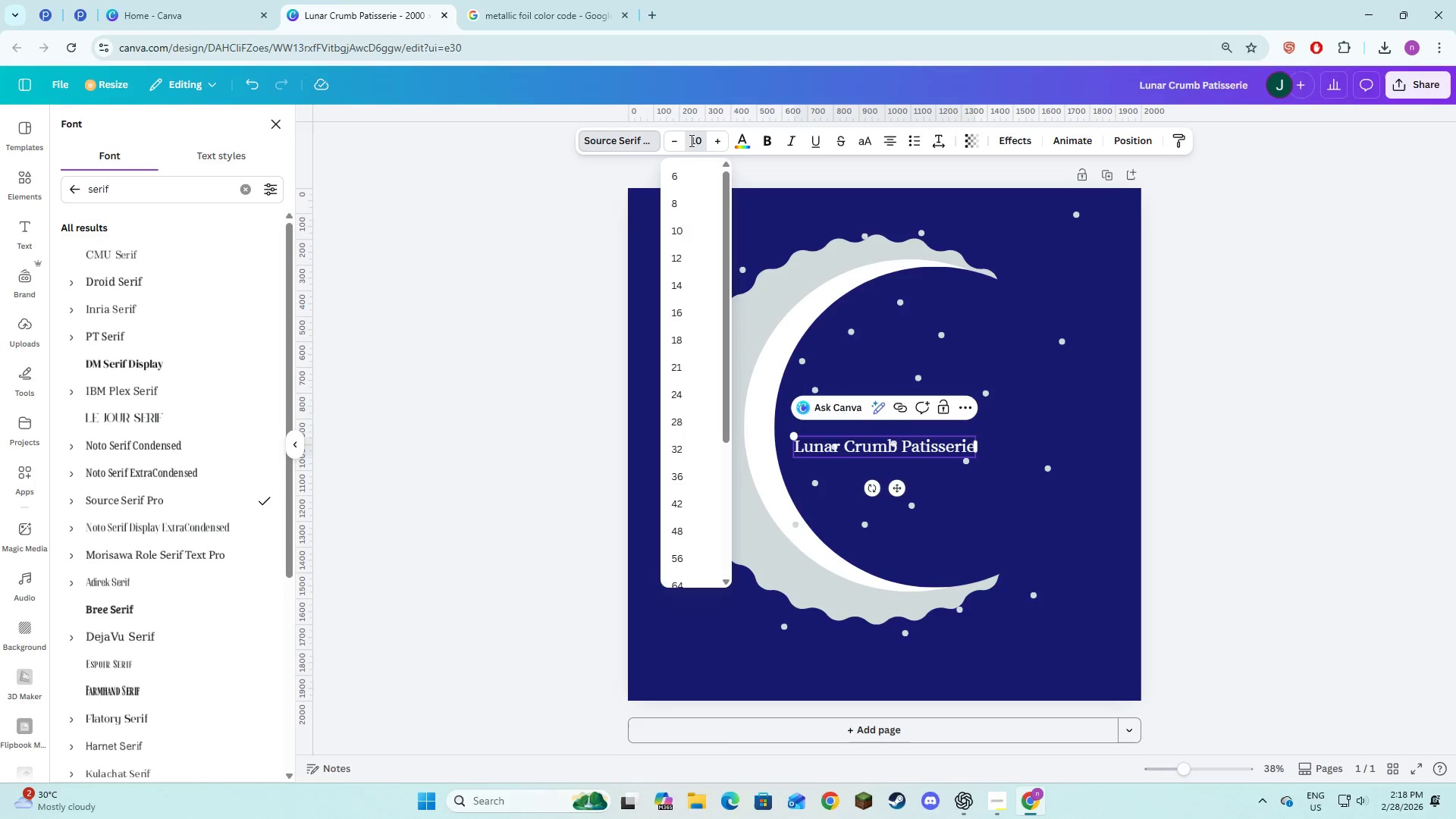 
key(Numpad0)
 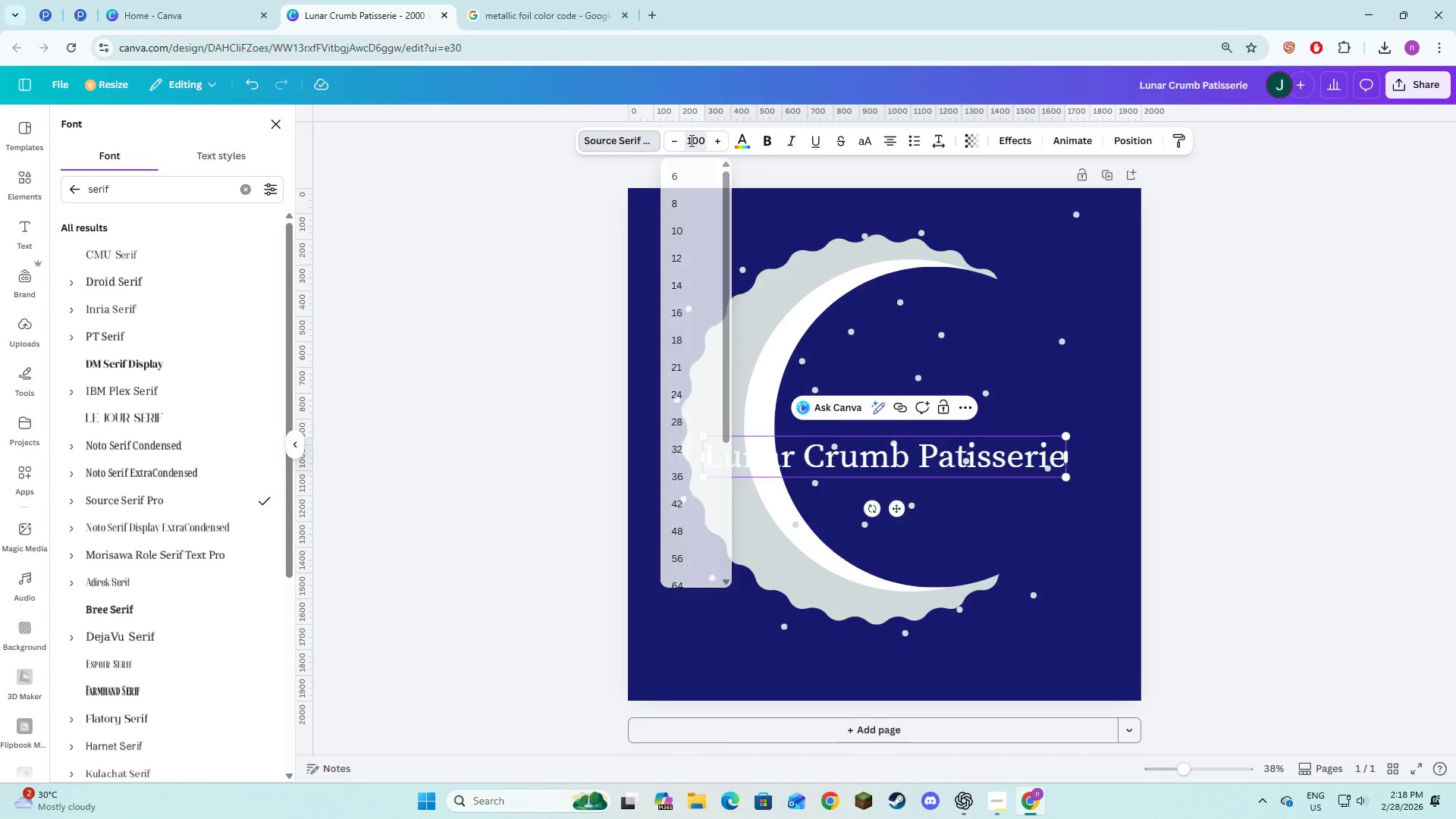 
key(NumpadEnter)
 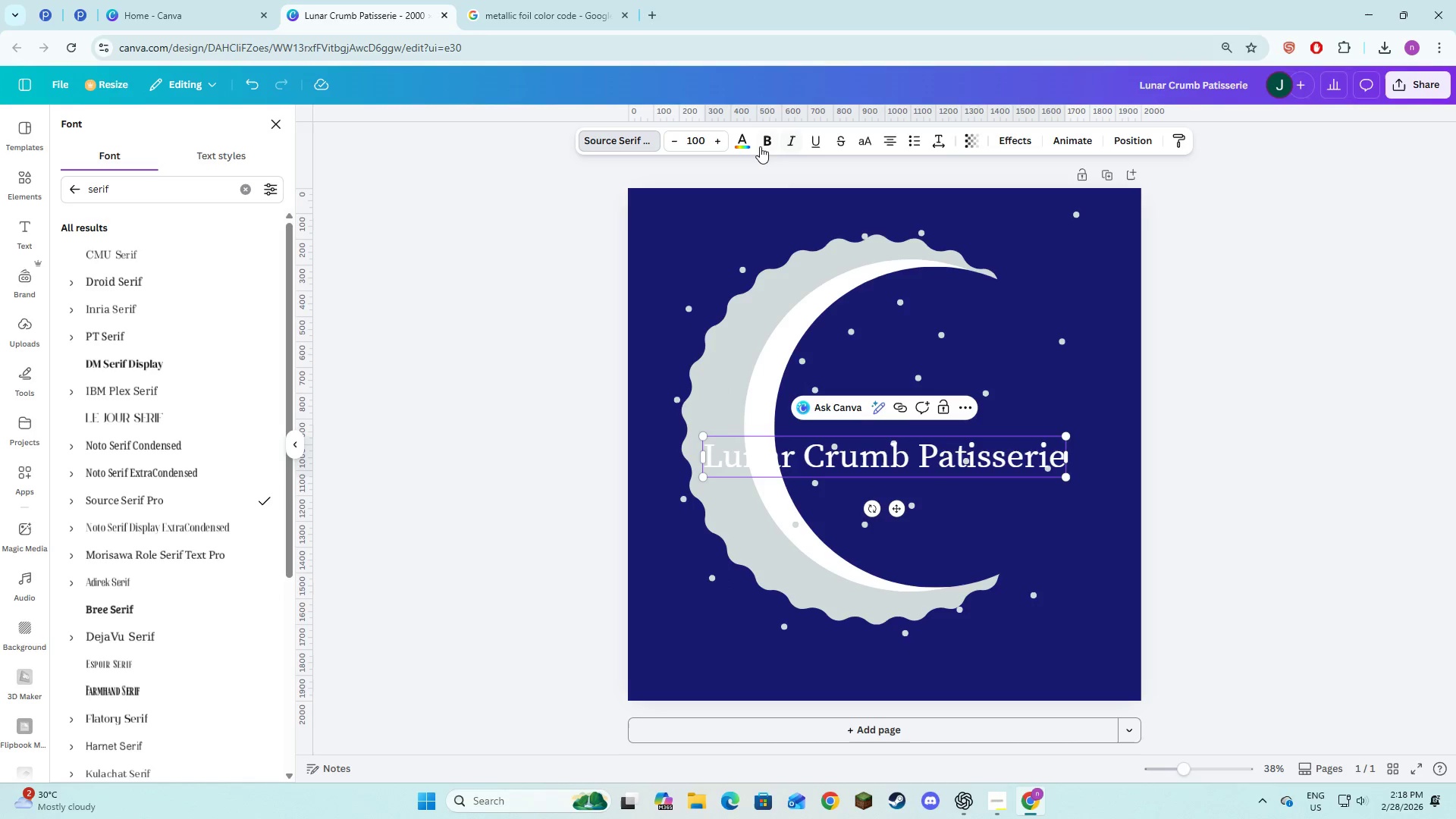 
left_click([768, 143])
 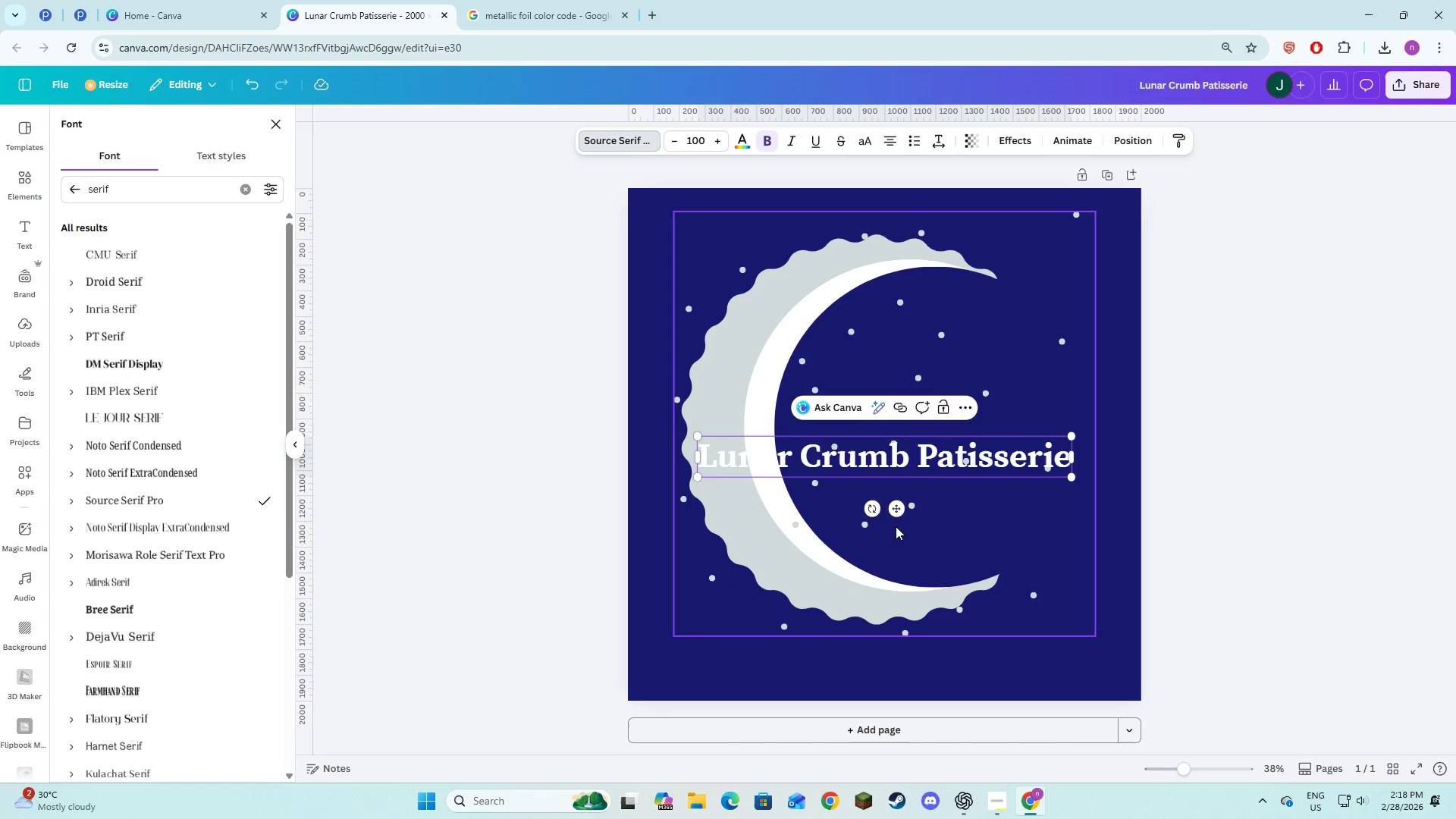 
left_click_drag(start_coordinate=[896, 510], to_coordinate=[893, 720])
 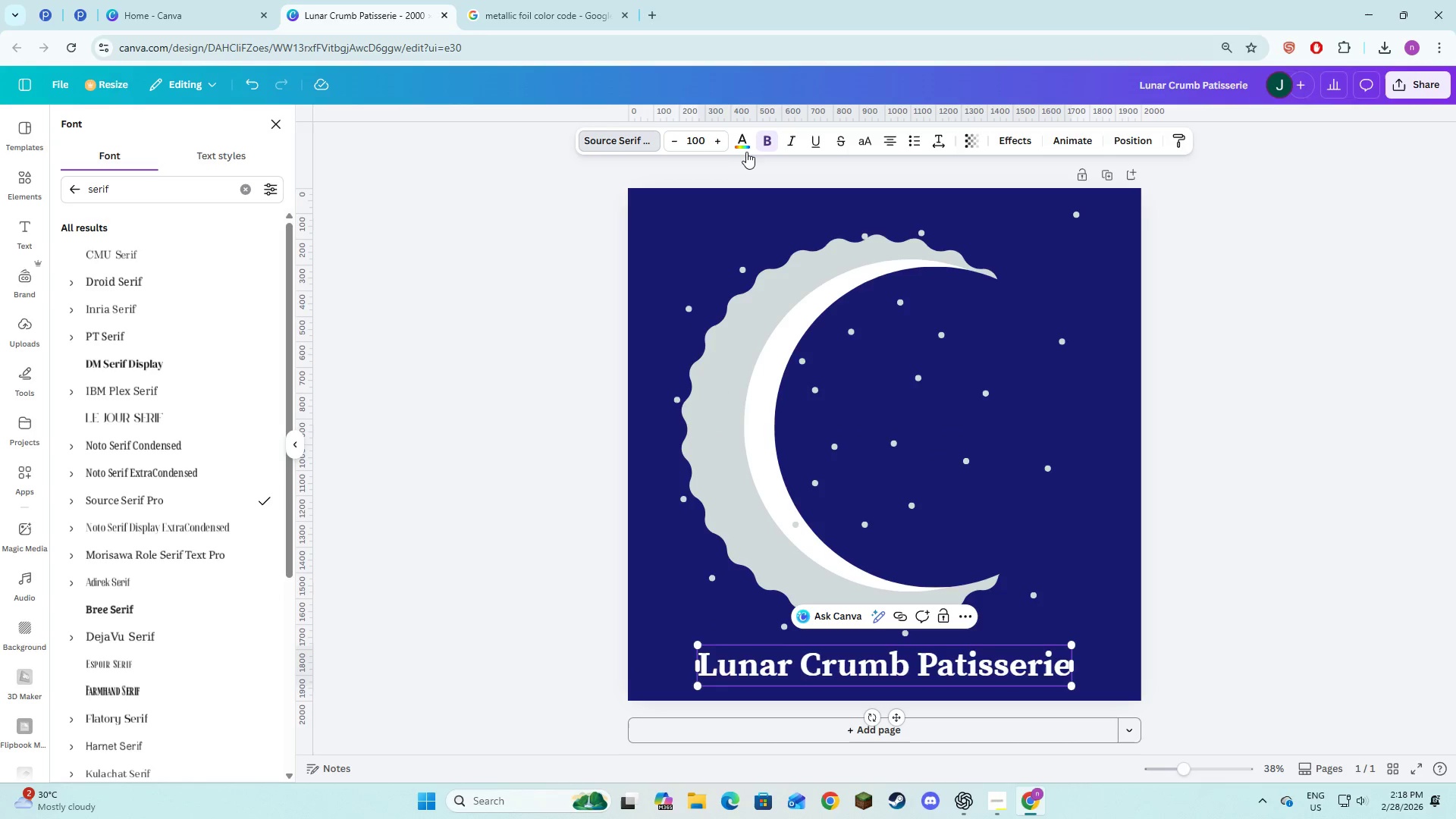 
left_click([749, 148])
 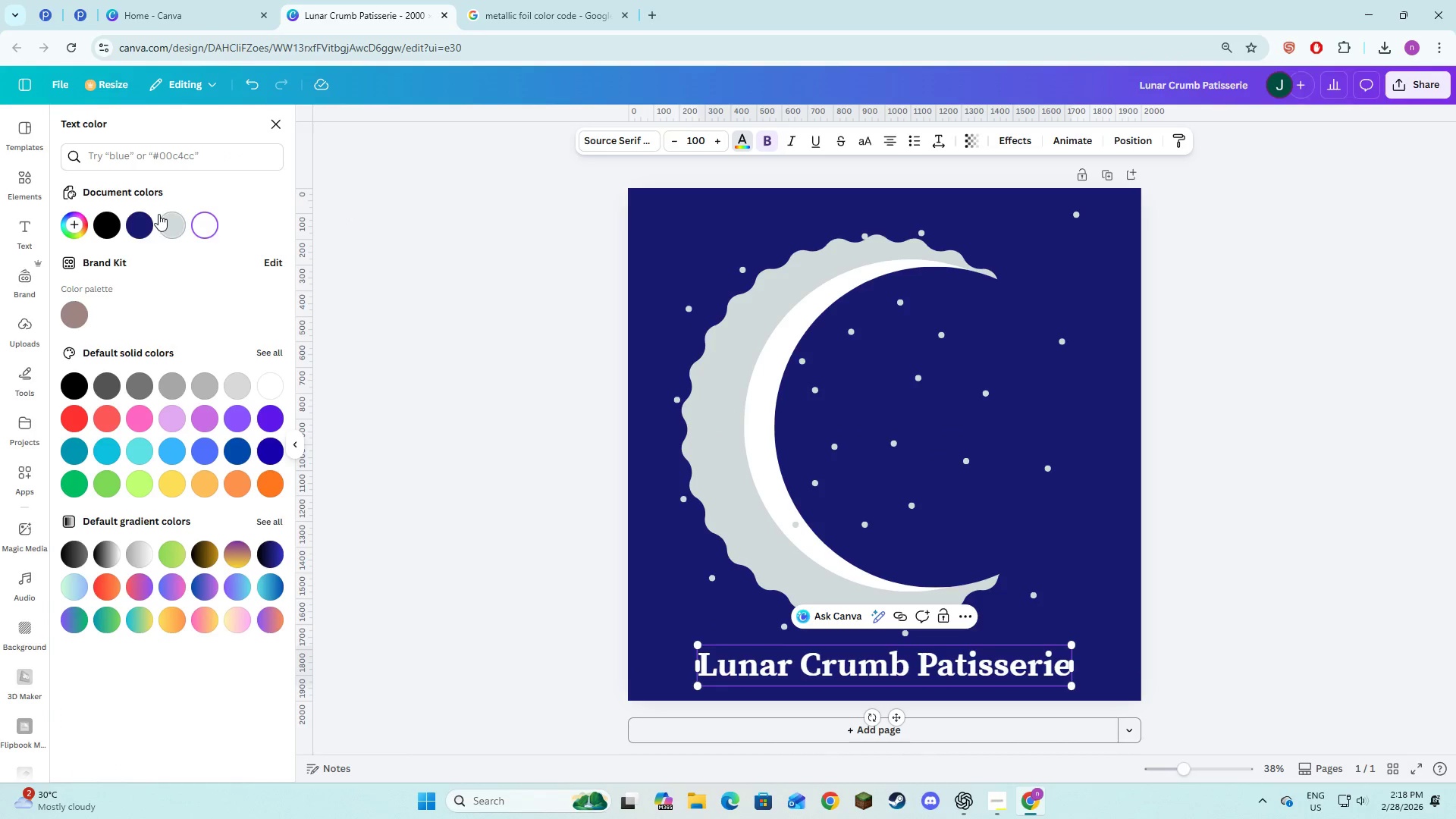 
left_click([168, 229])
 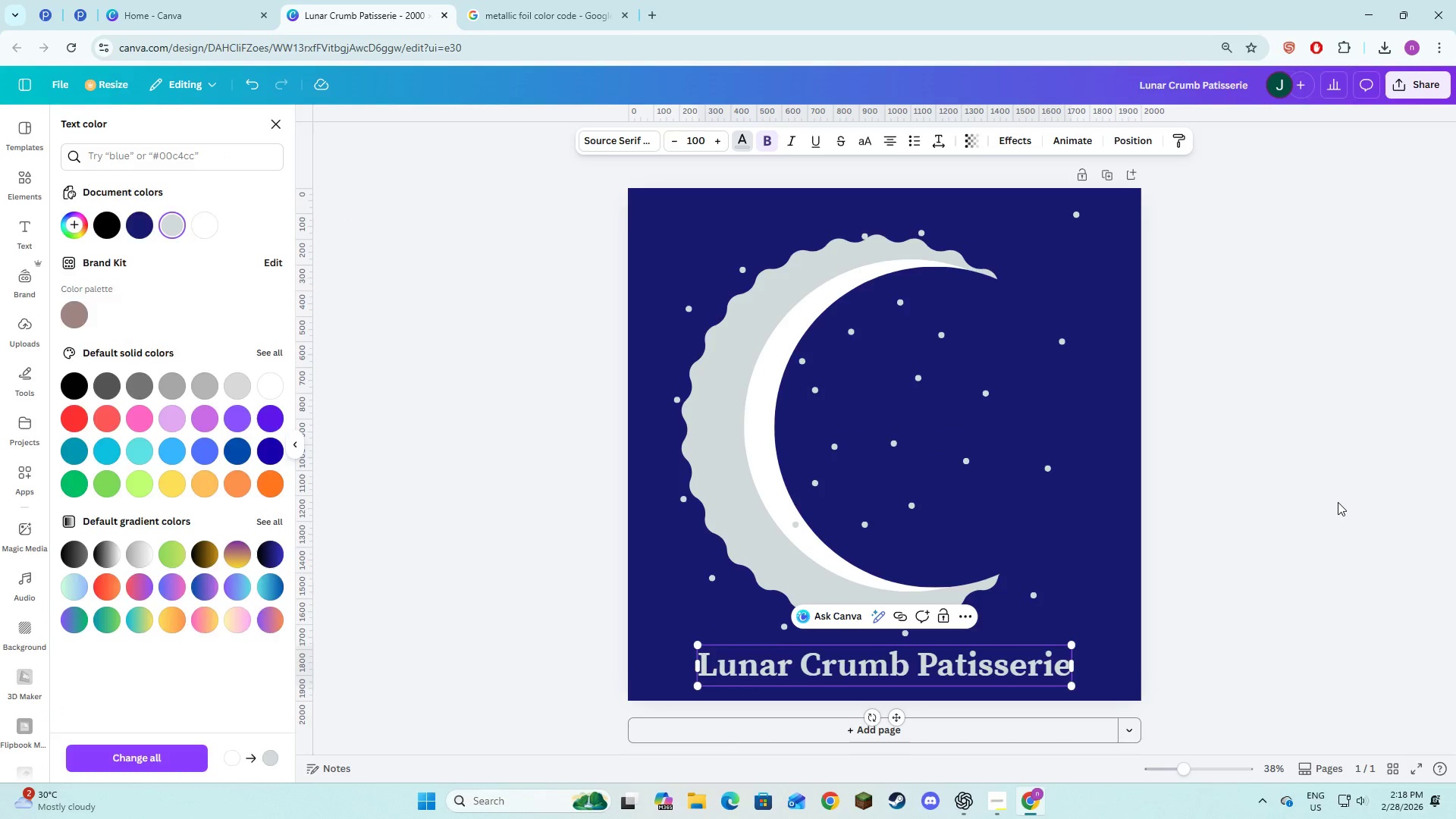 
double_click([1338, 502])
 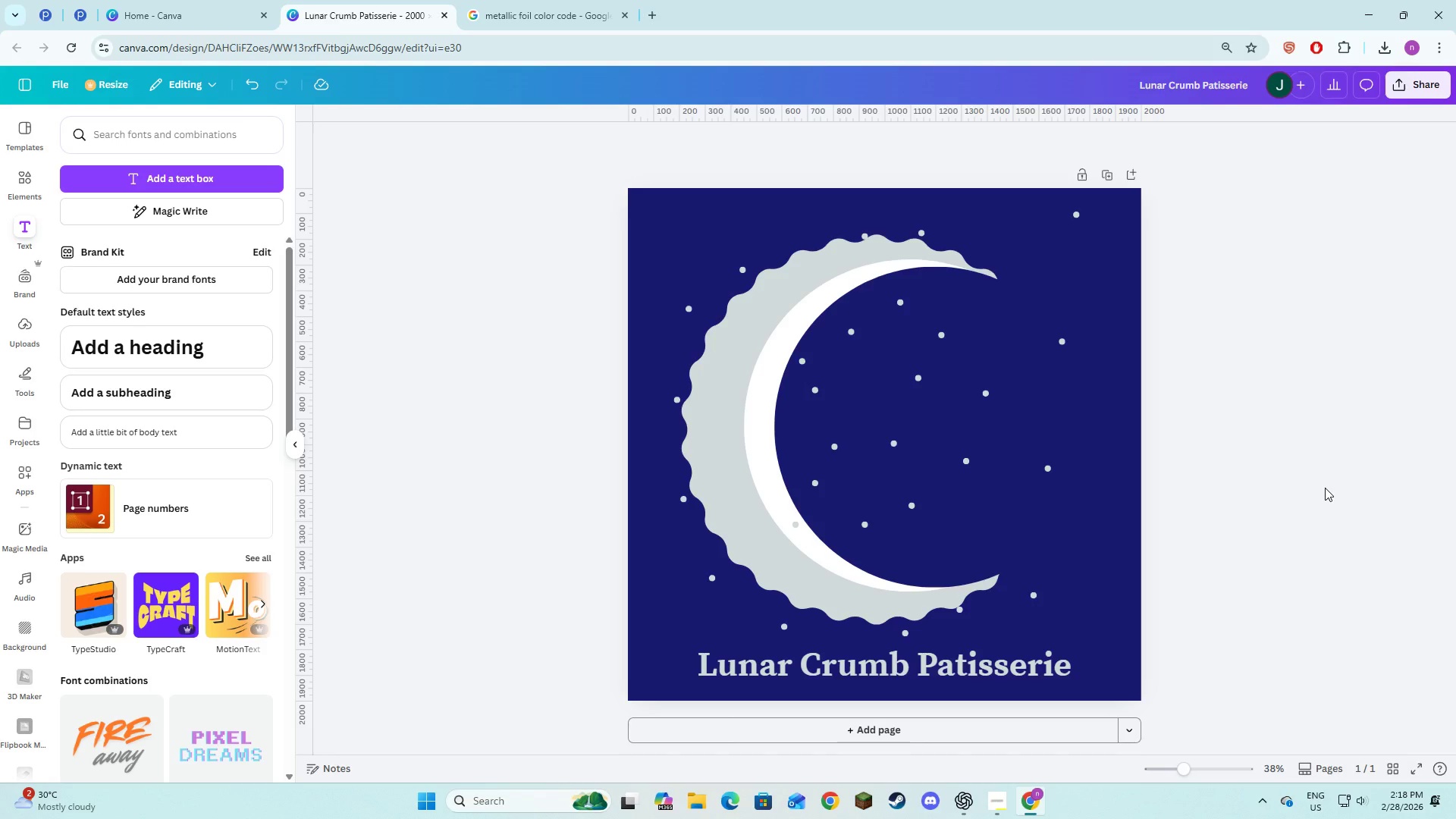 
left_click([1325, 488])
 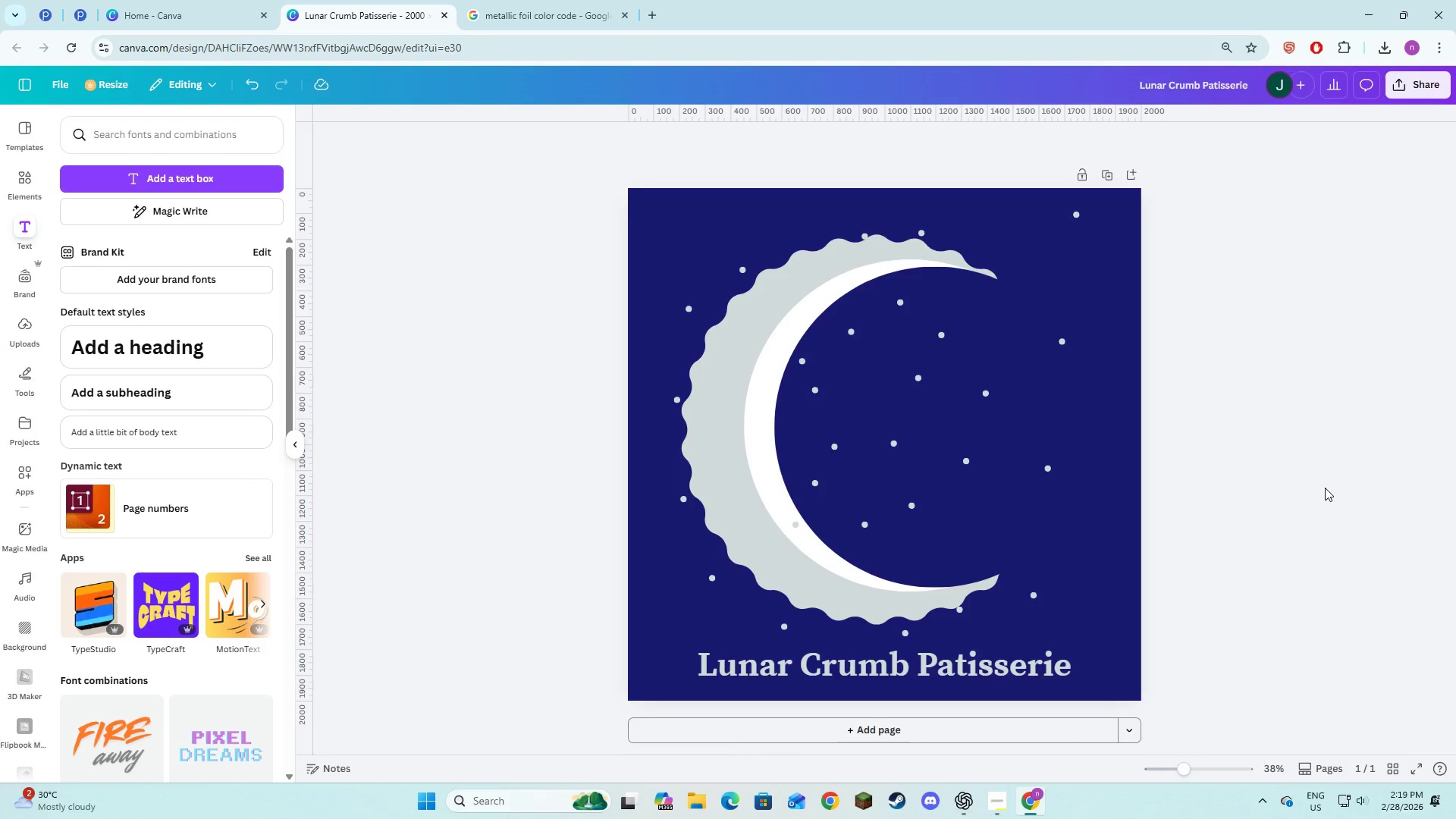 
wait(7.84)
 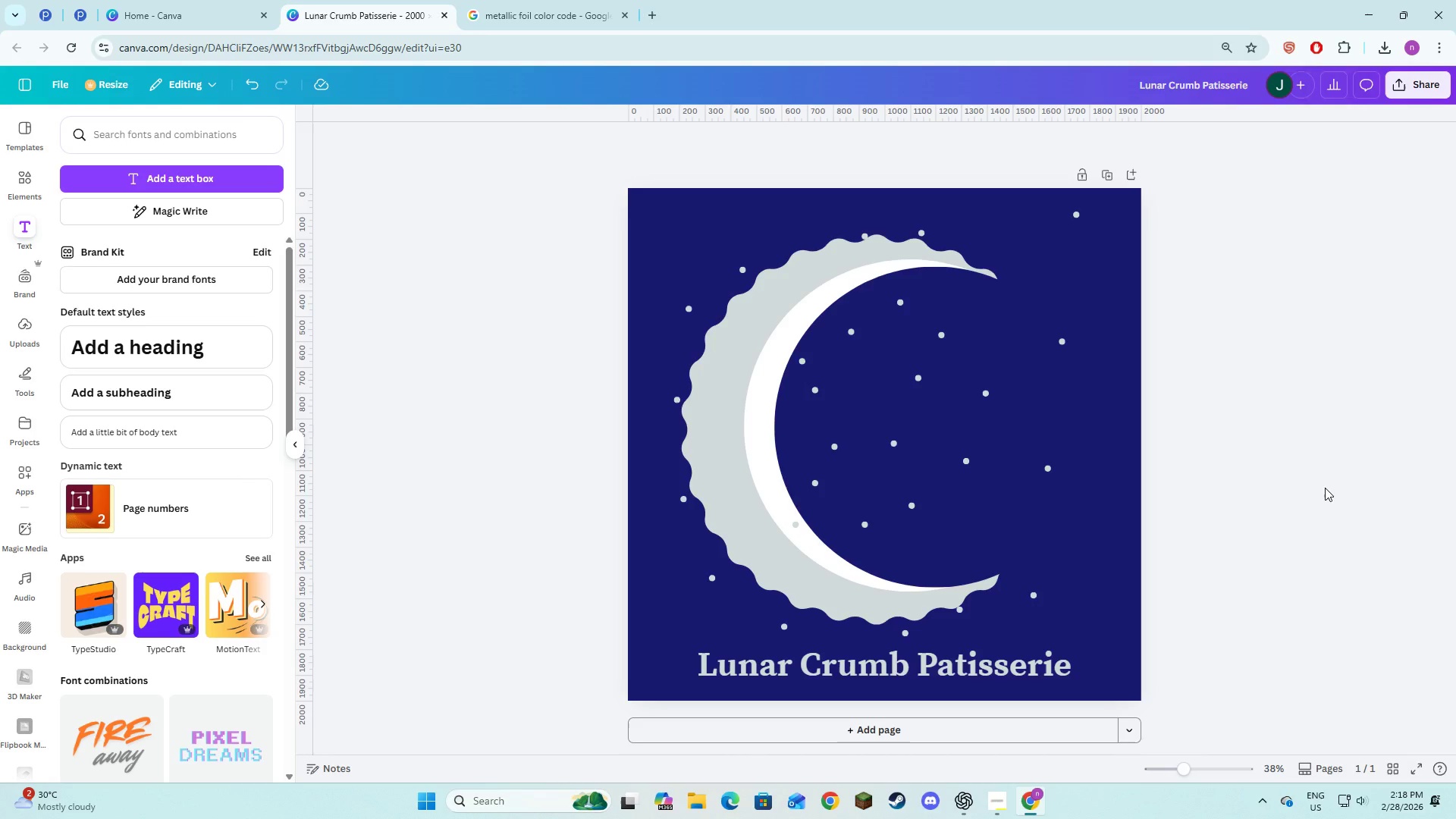 
key(Alt+AltLeft)
 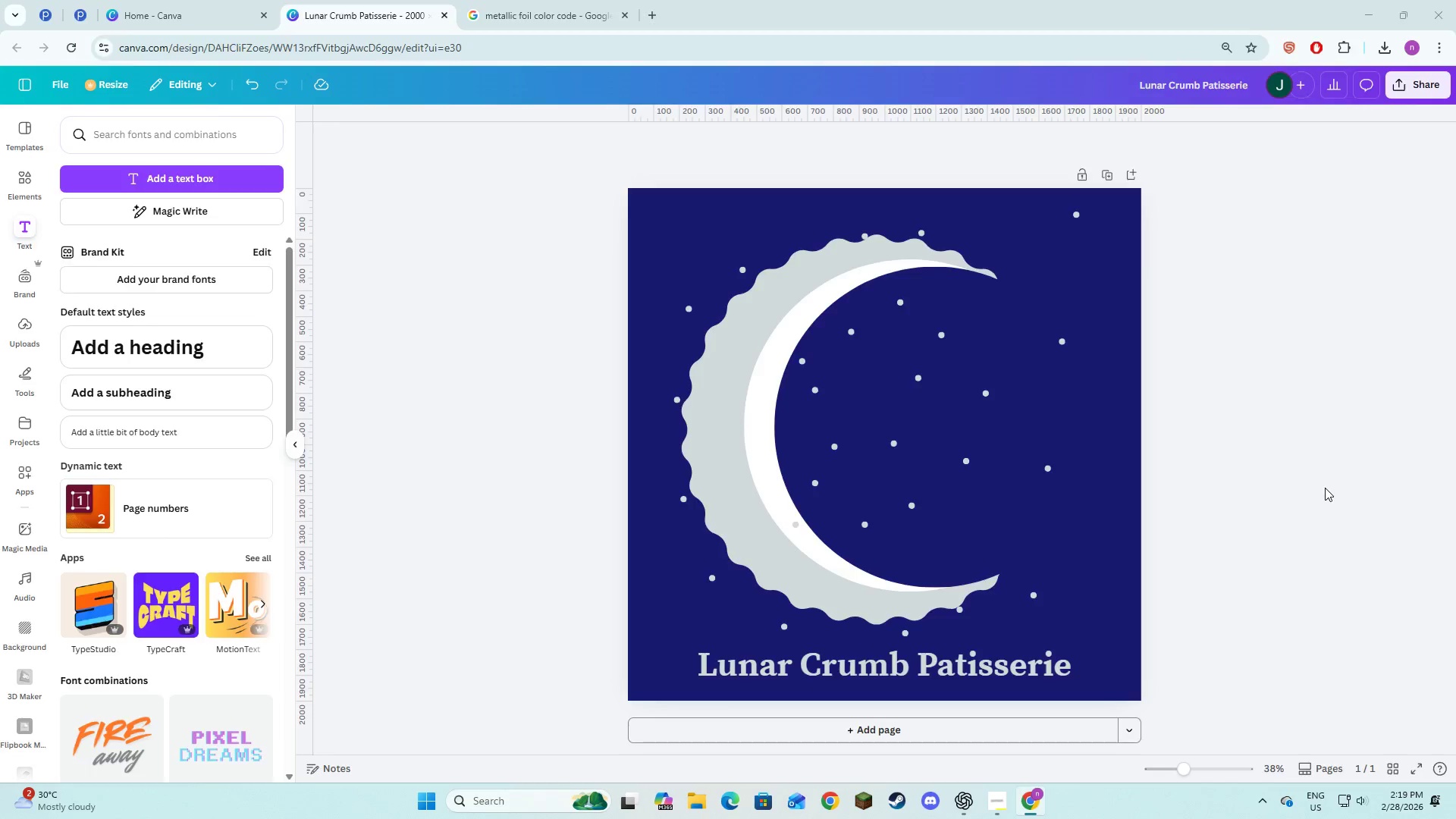 
key(Alt+Tab)